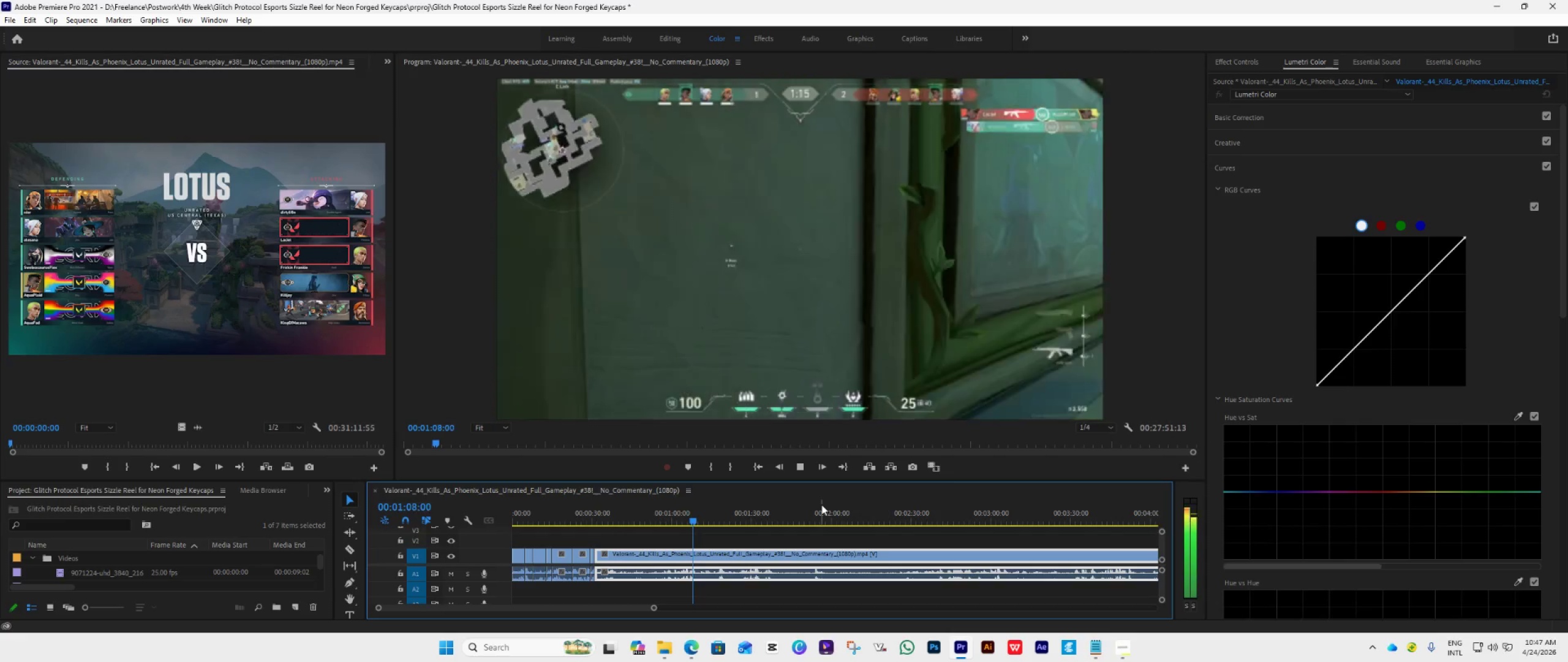 
key(Space)
 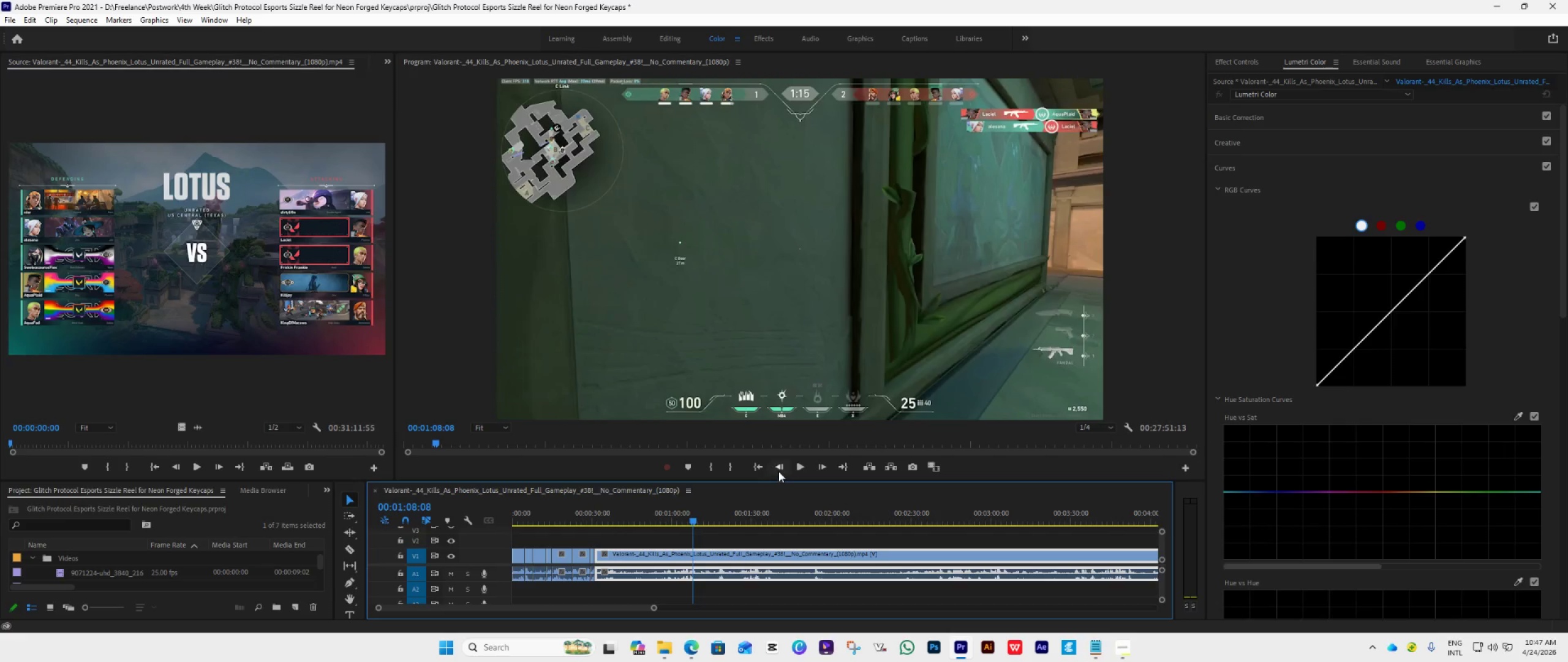 
left_click([778, 471])
 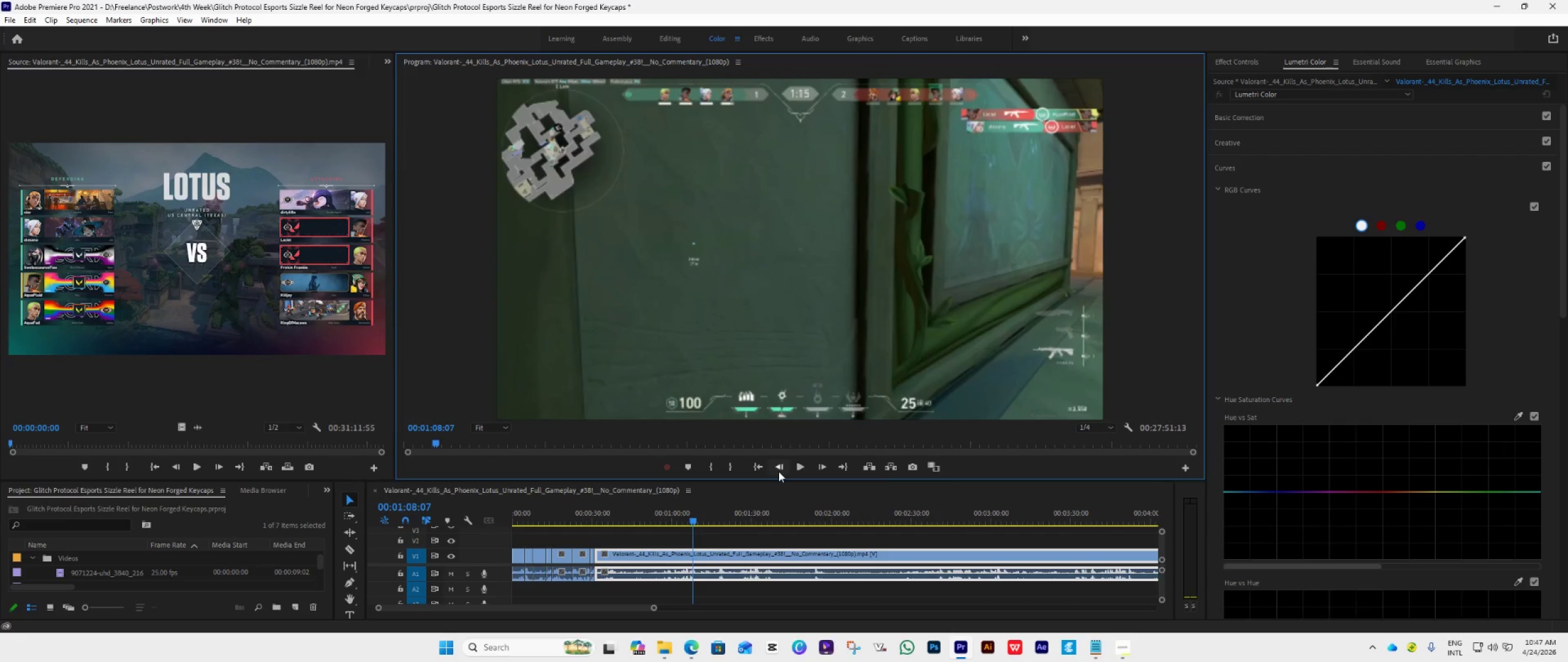 
key(ArrowLeft)
 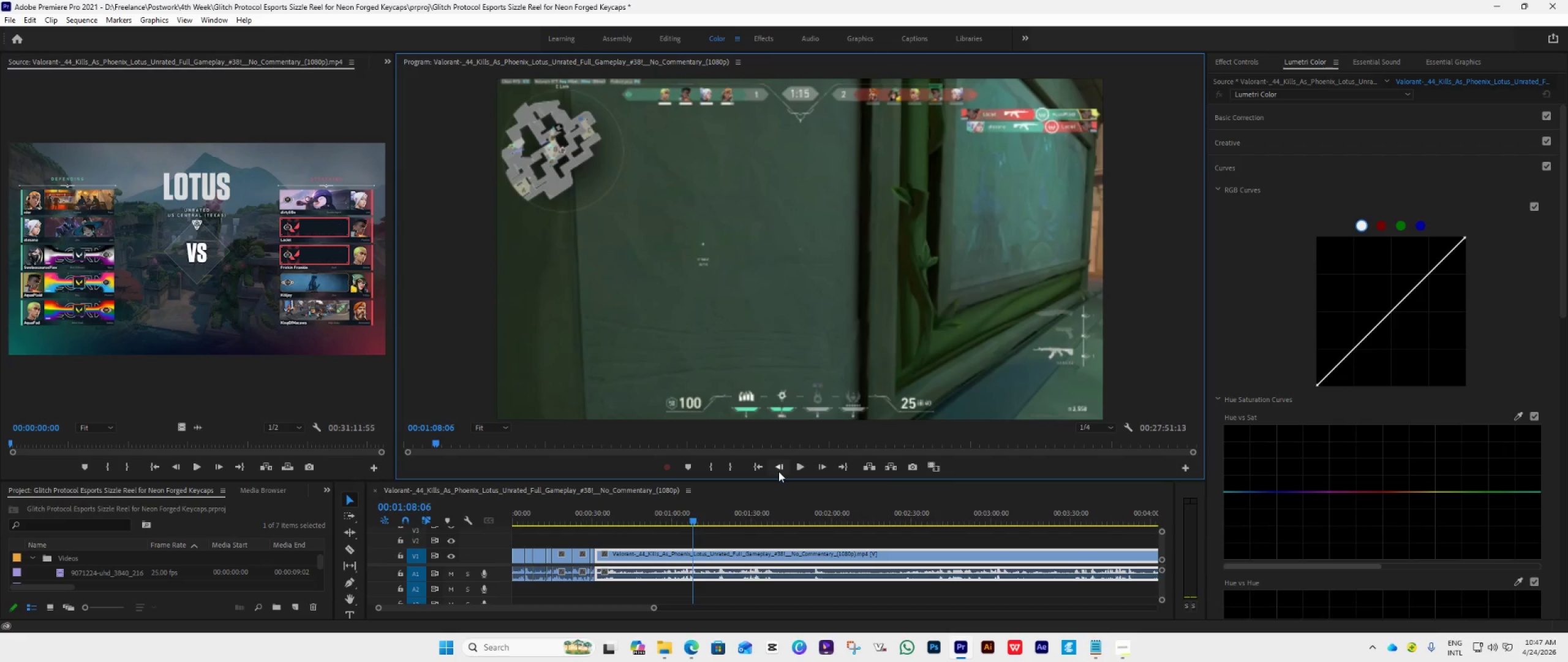 
key(ArrowLeft)
 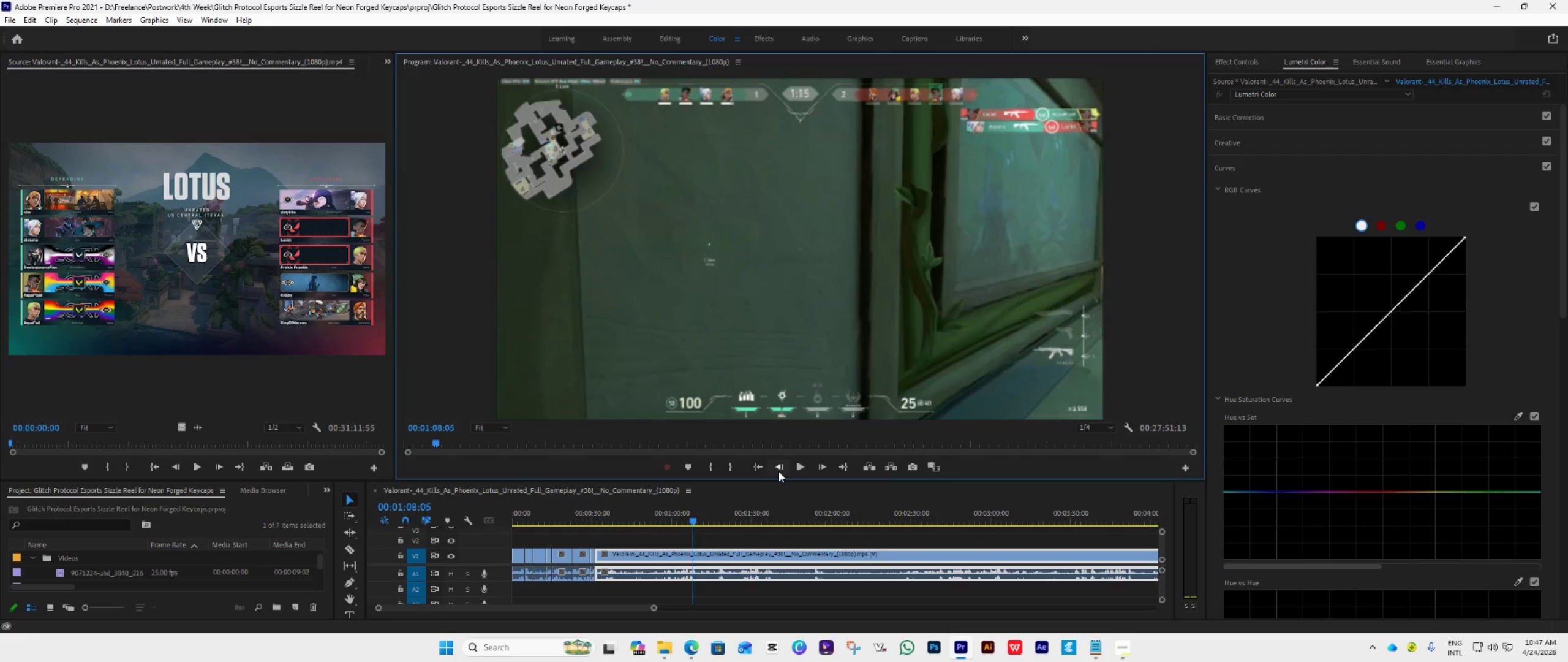 
key(ArrowLeft)
 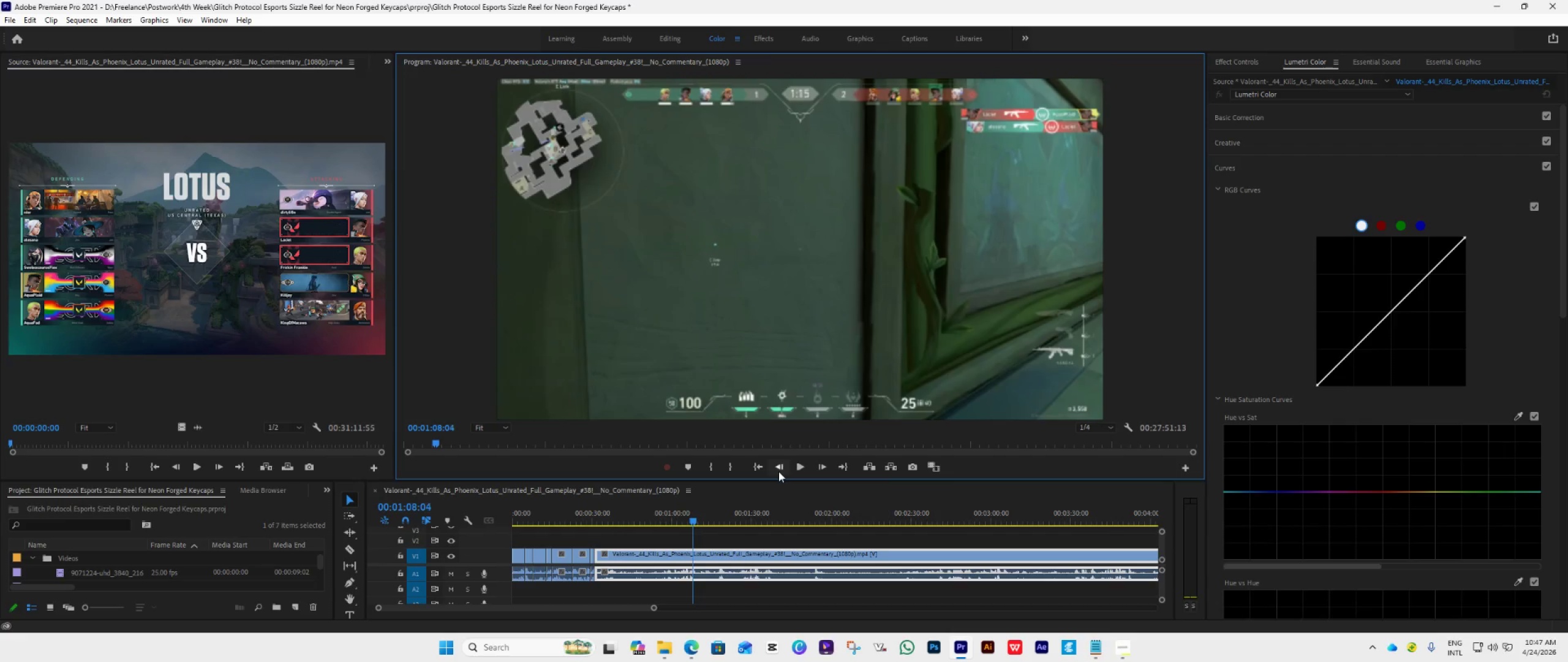 
key(ArrowLeft)
 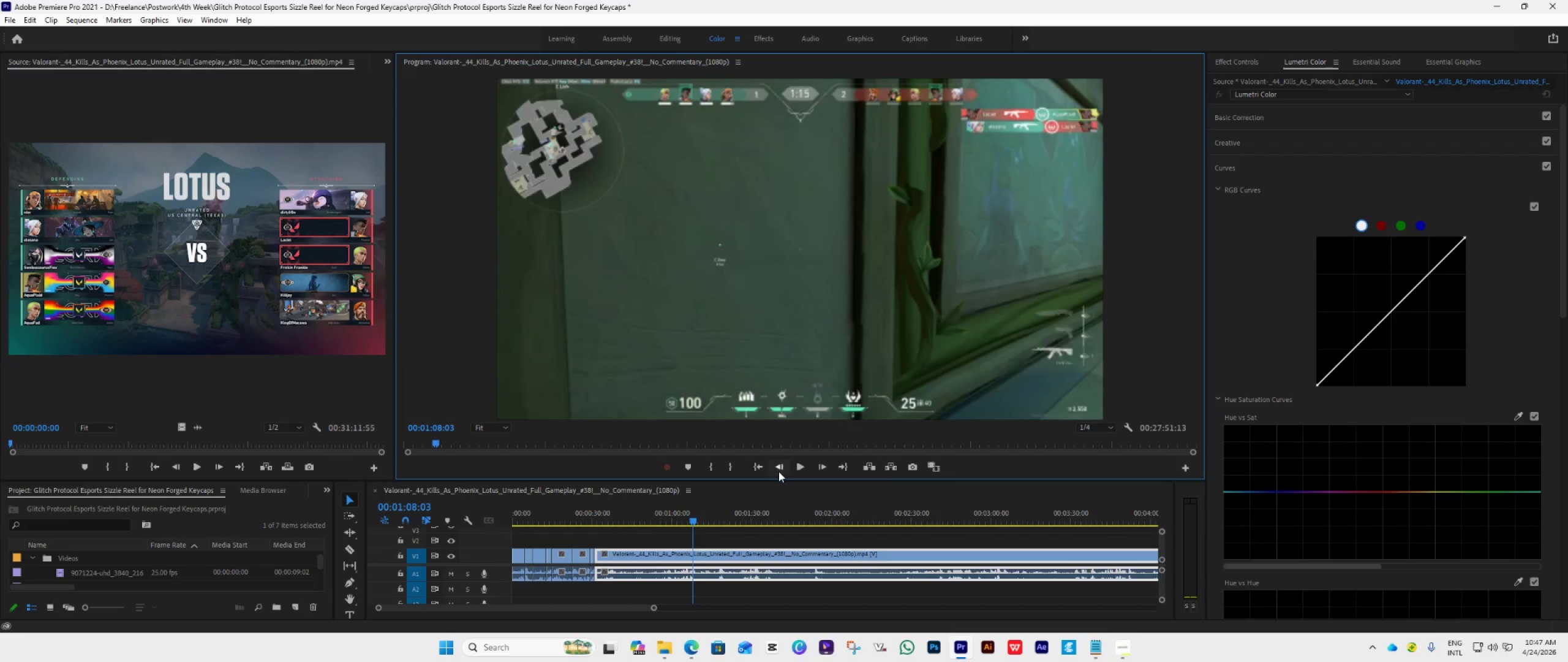 
key(ArrowLeft)
 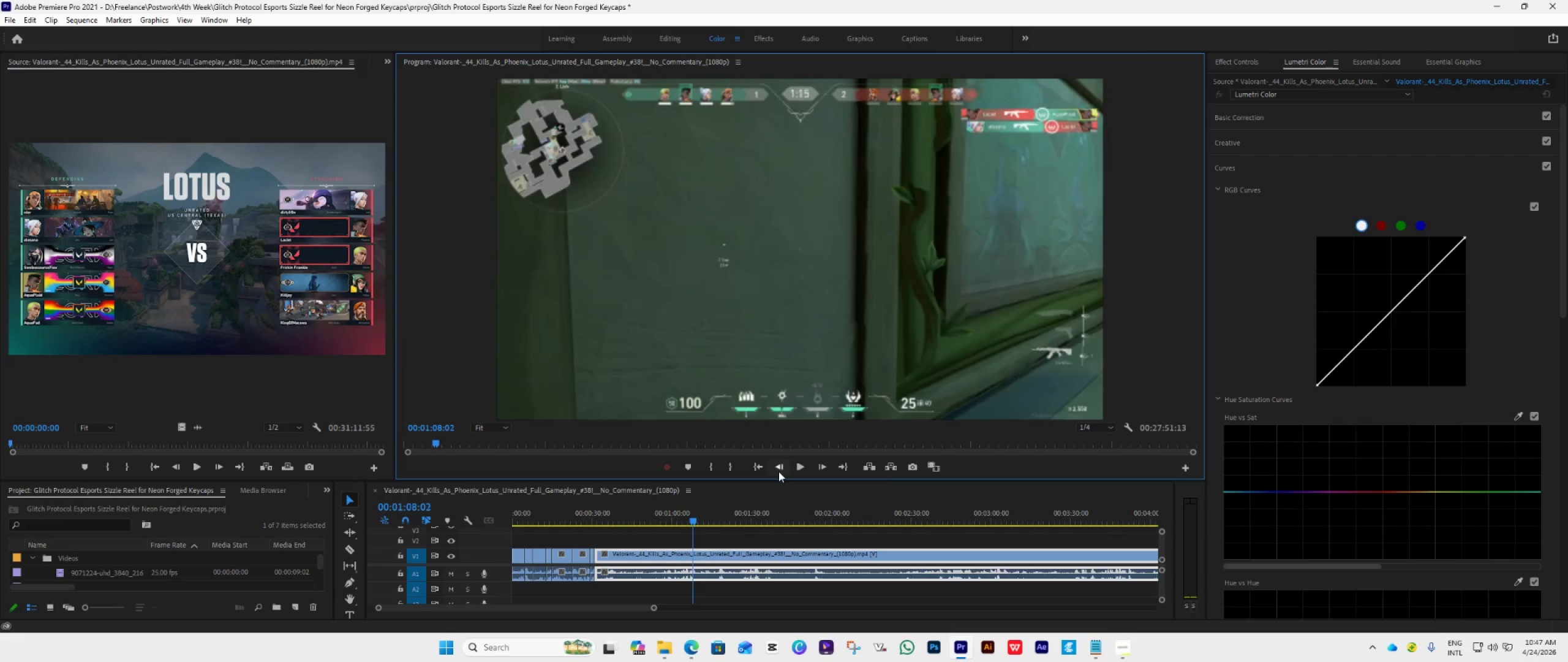 
key(ArrowLeft)
 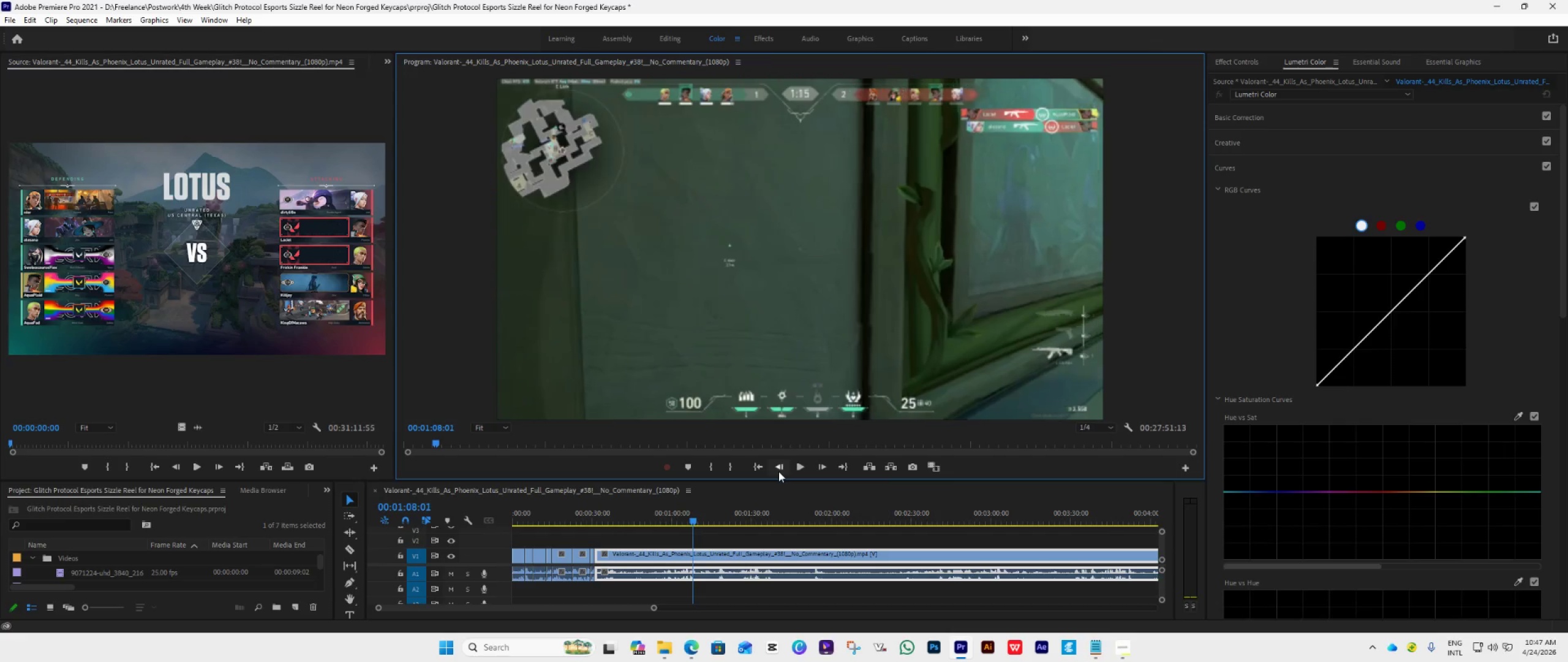 
key(ArrowLeft)
 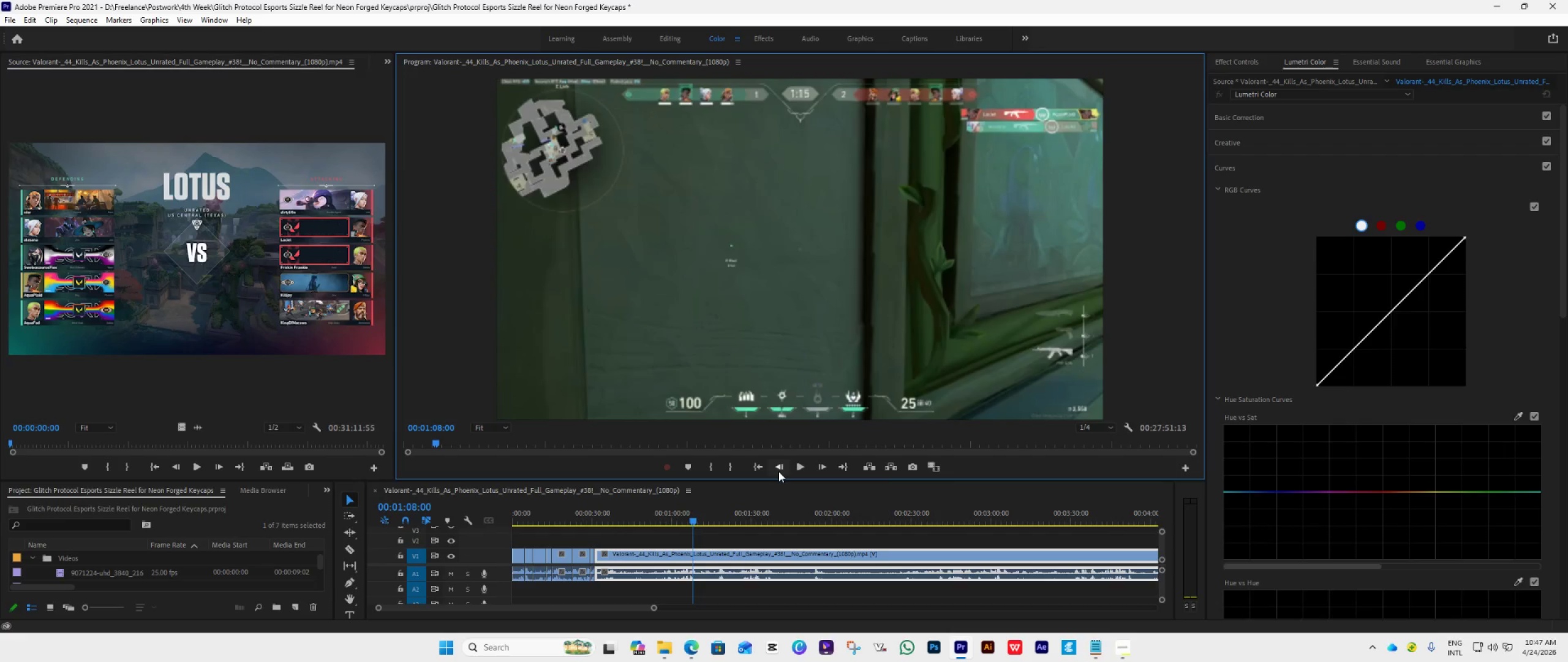 
key(ArrowLeft)
 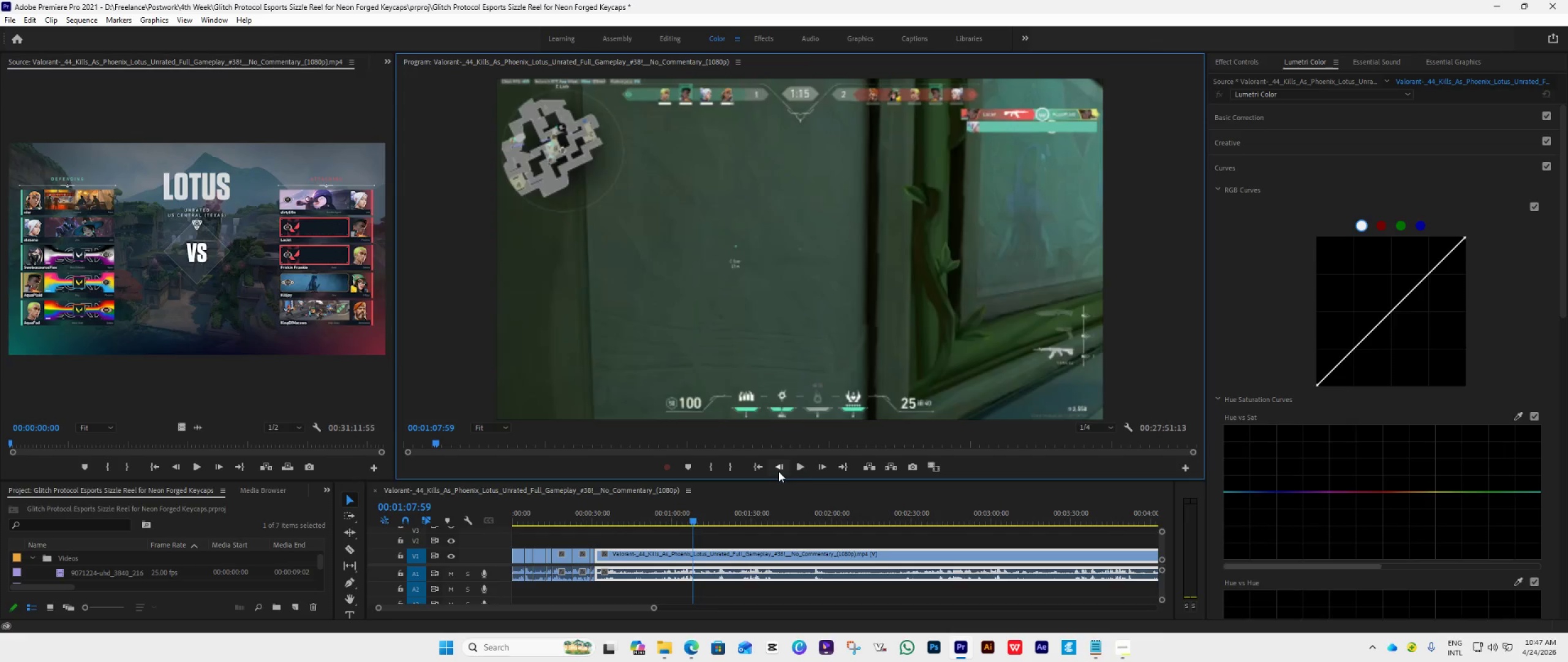 
key(ArrowLeft)
 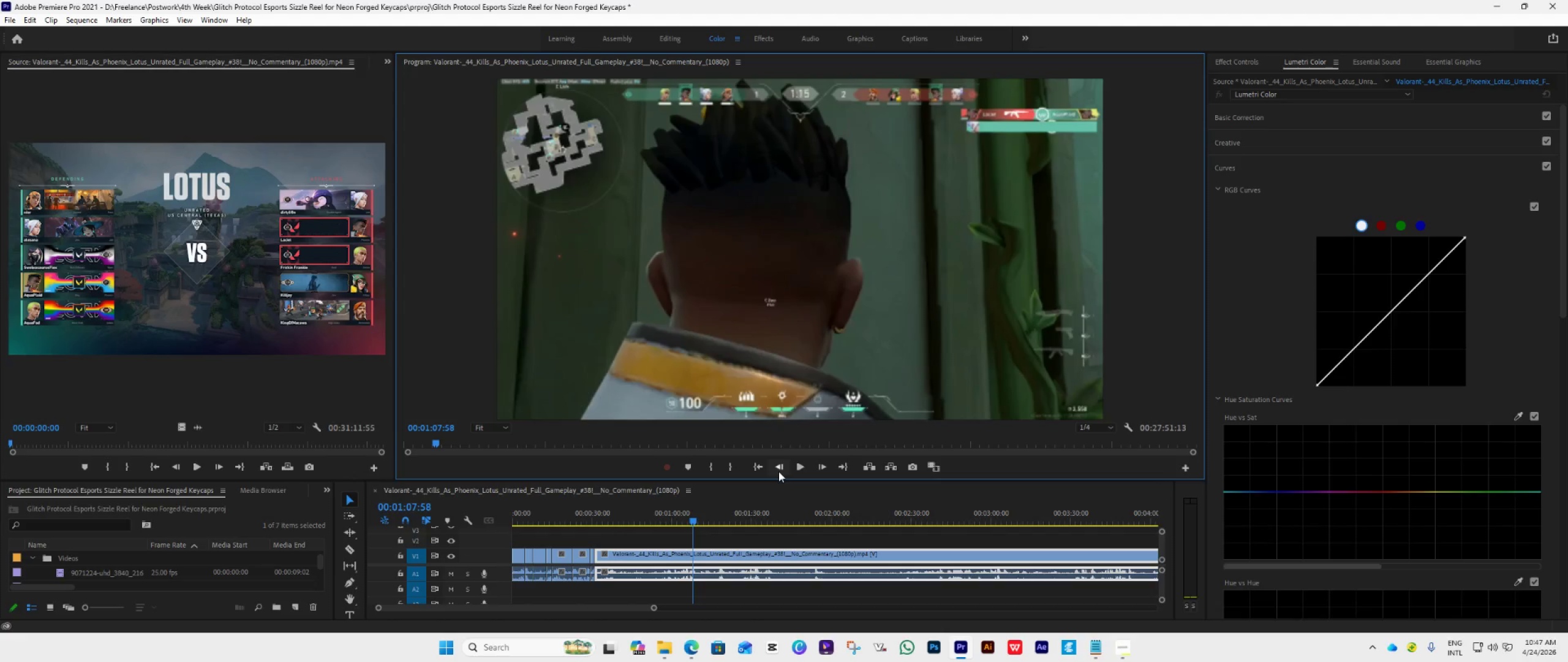 
key(ArrowLeft)
 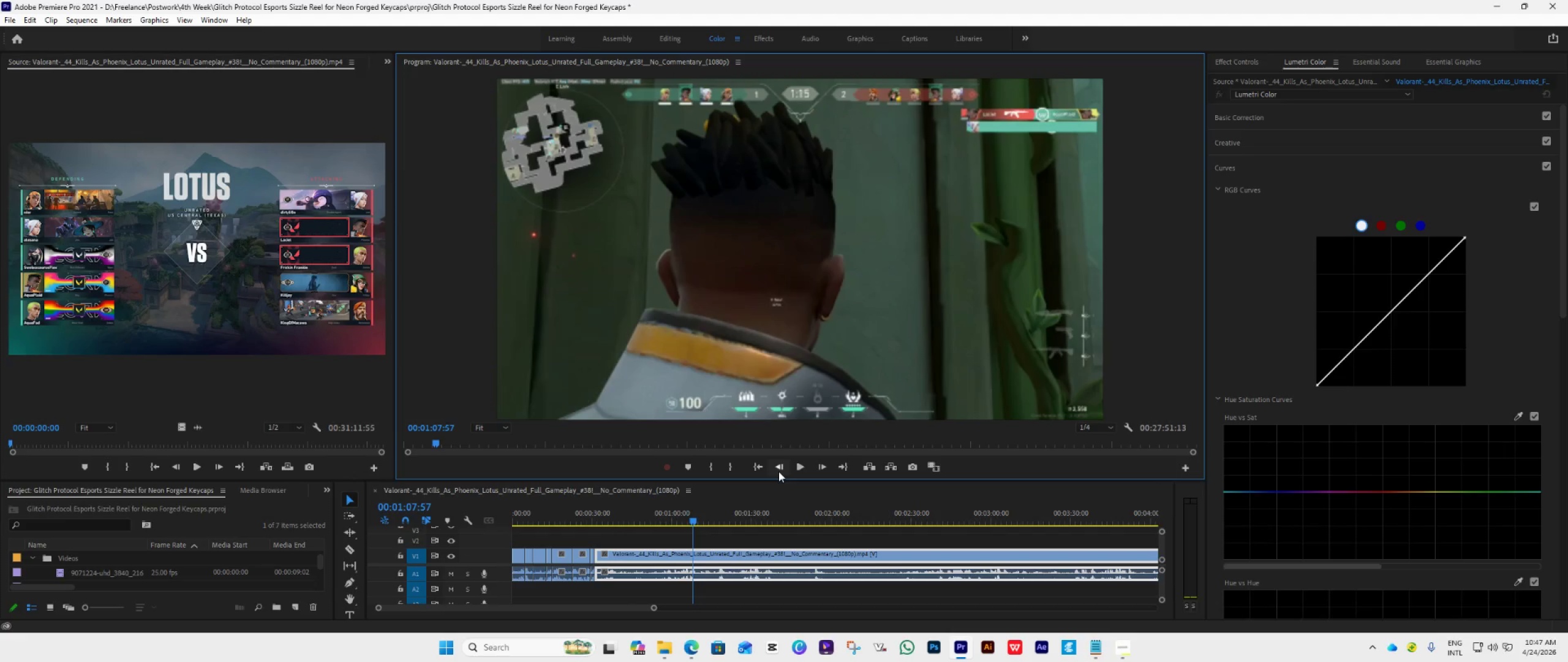 
key(ArrowRight)
 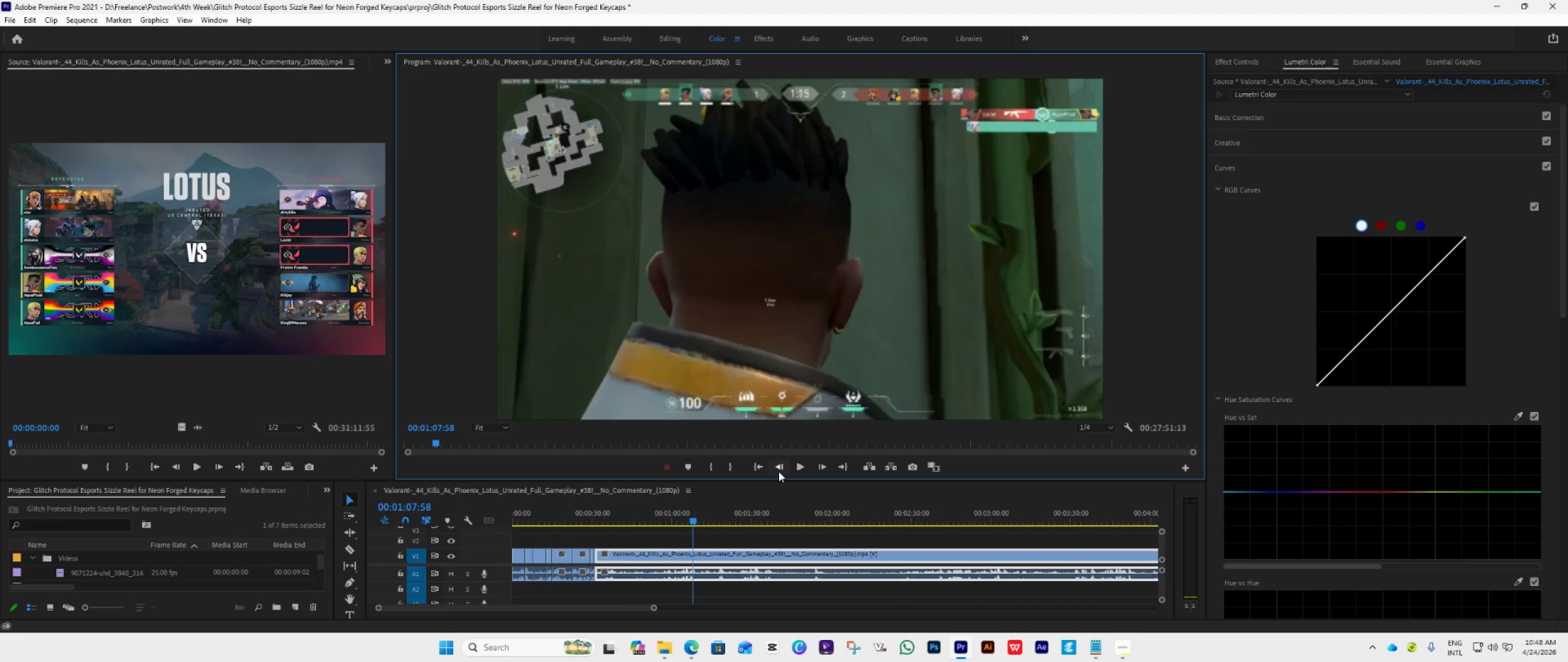 
key(ArrowRight)
 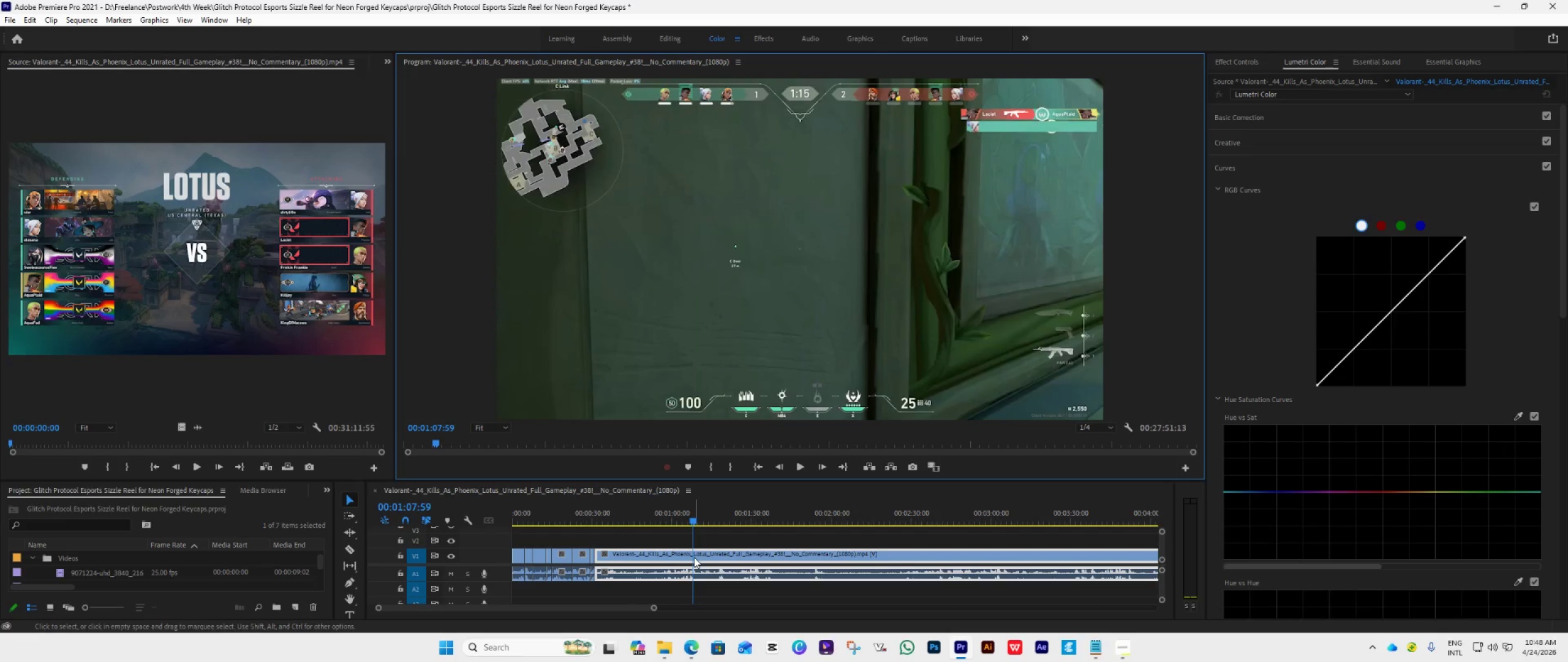 
key(C)
 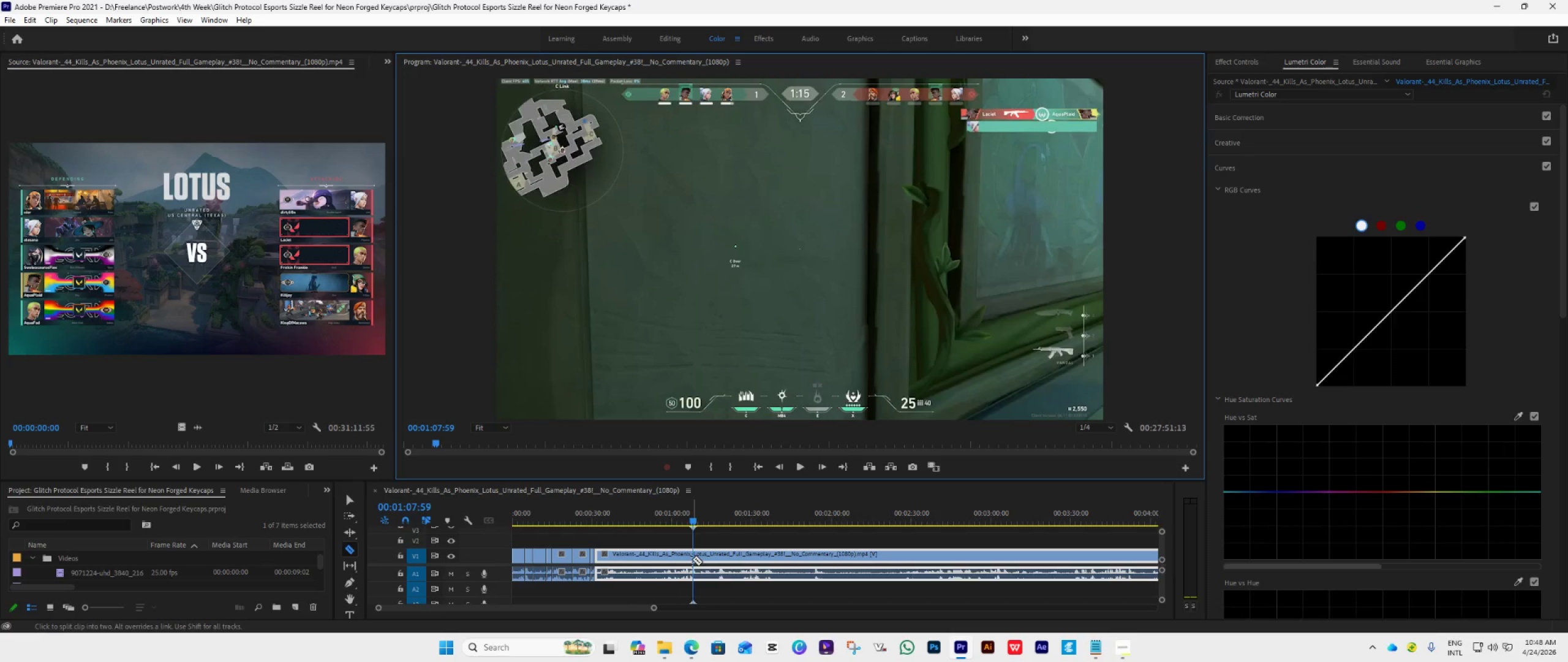 
left_click([692, 557])
 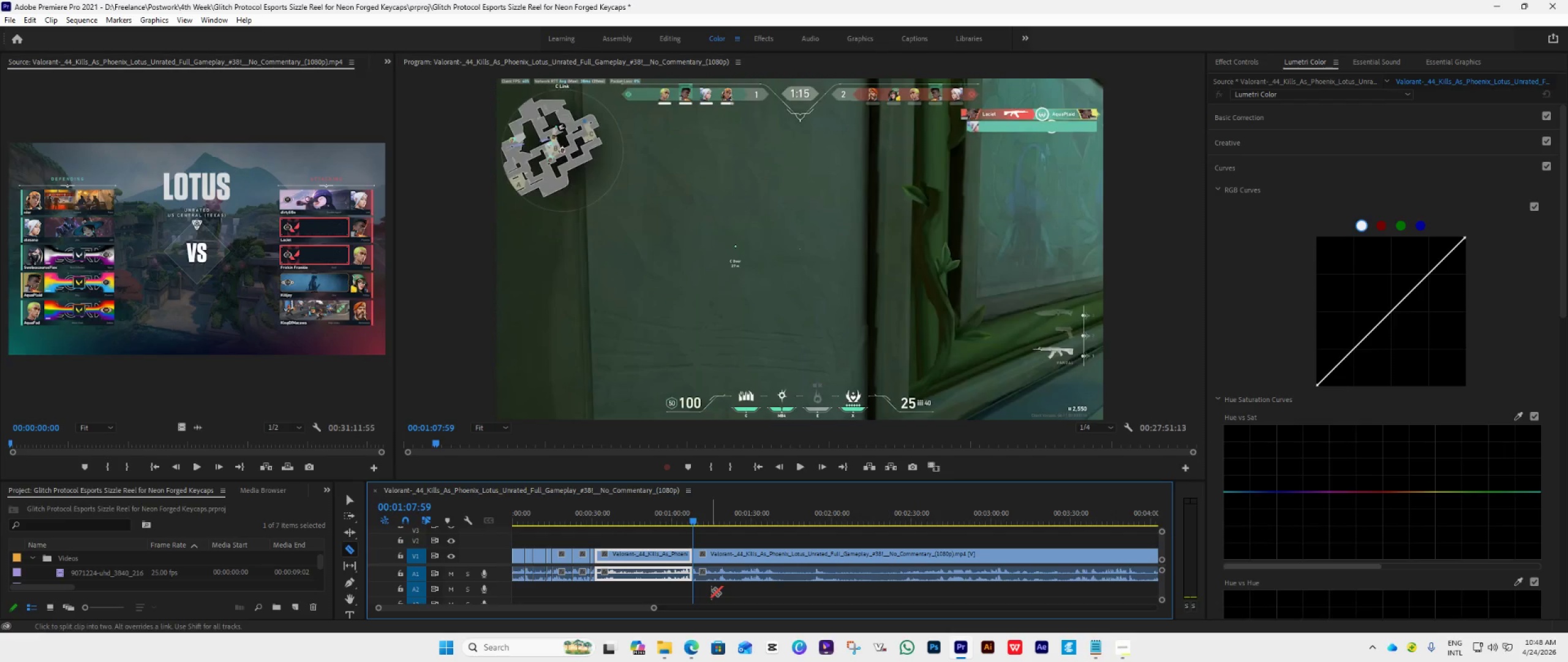 
key(V)
 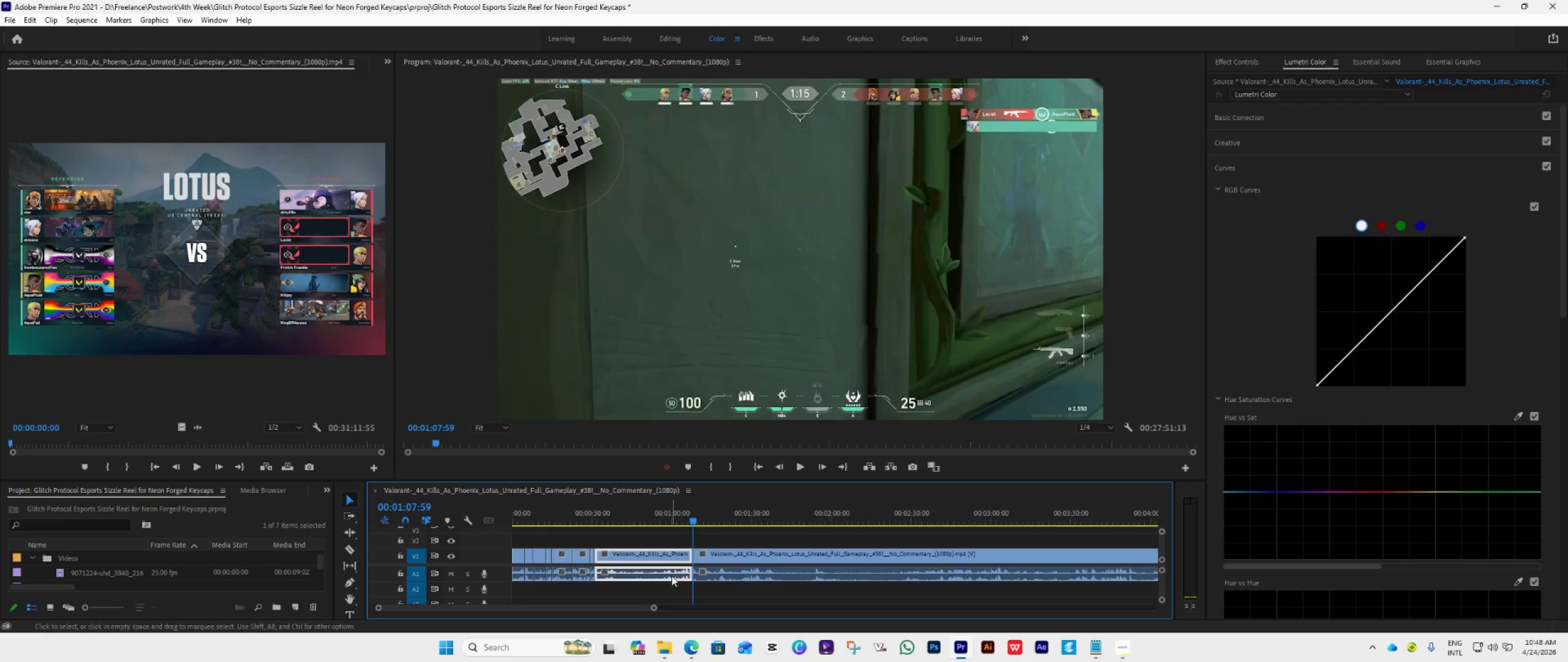 
left_click([671, 575])
 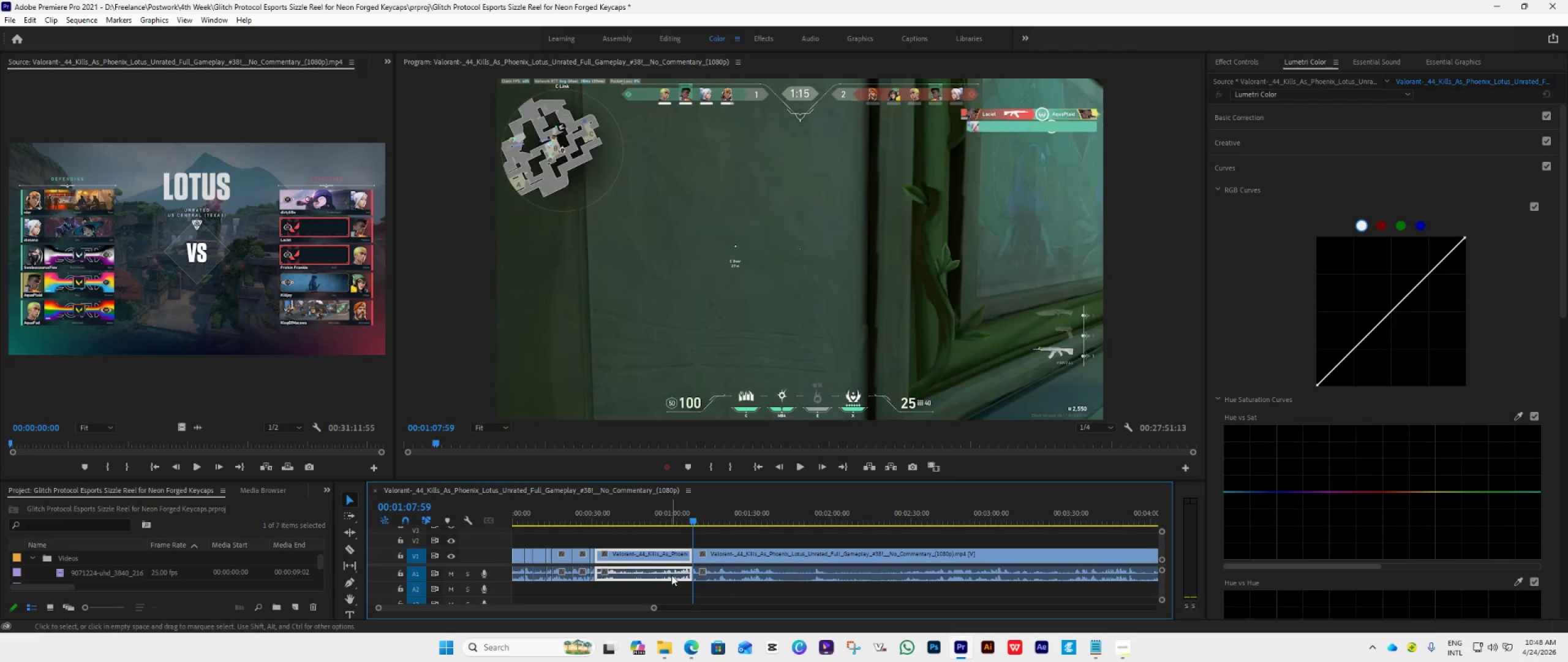 
key(Delete)
 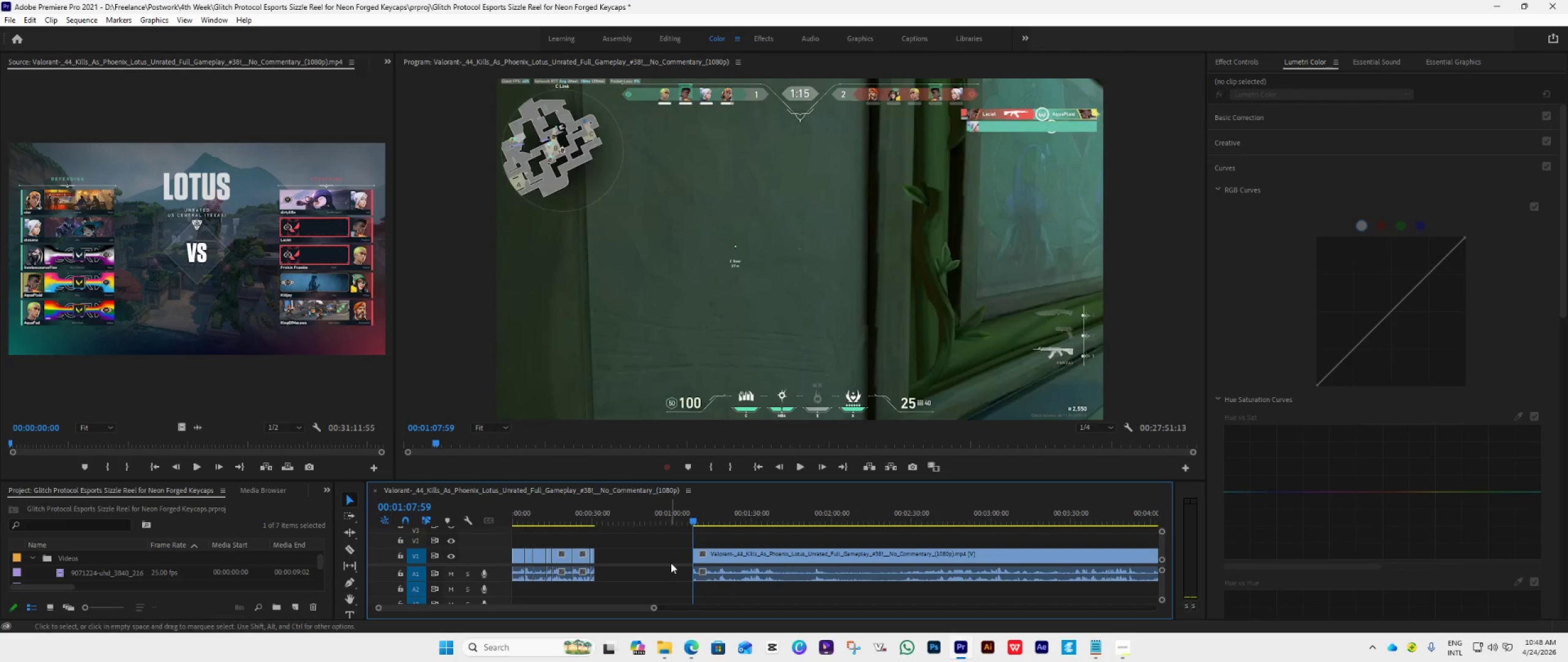 
left_click([671, 556])
 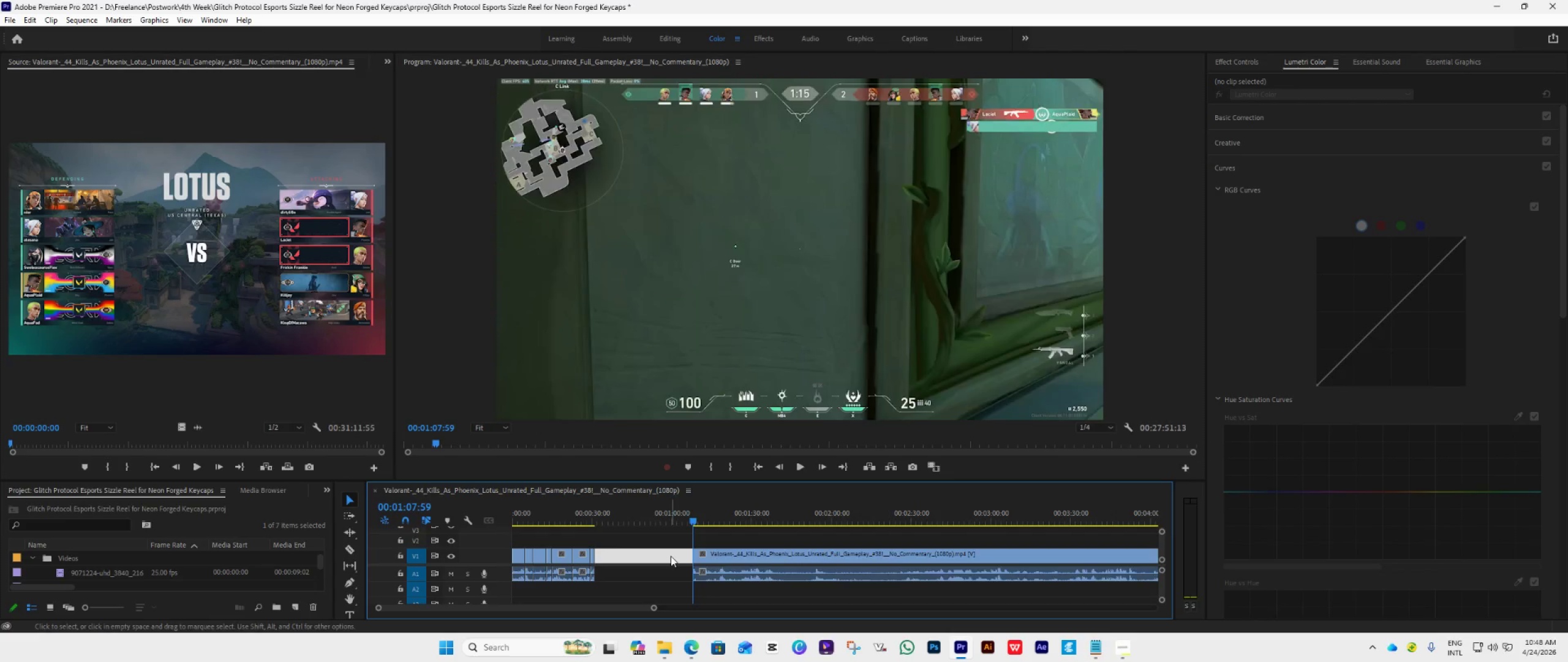 
key(Delete)
 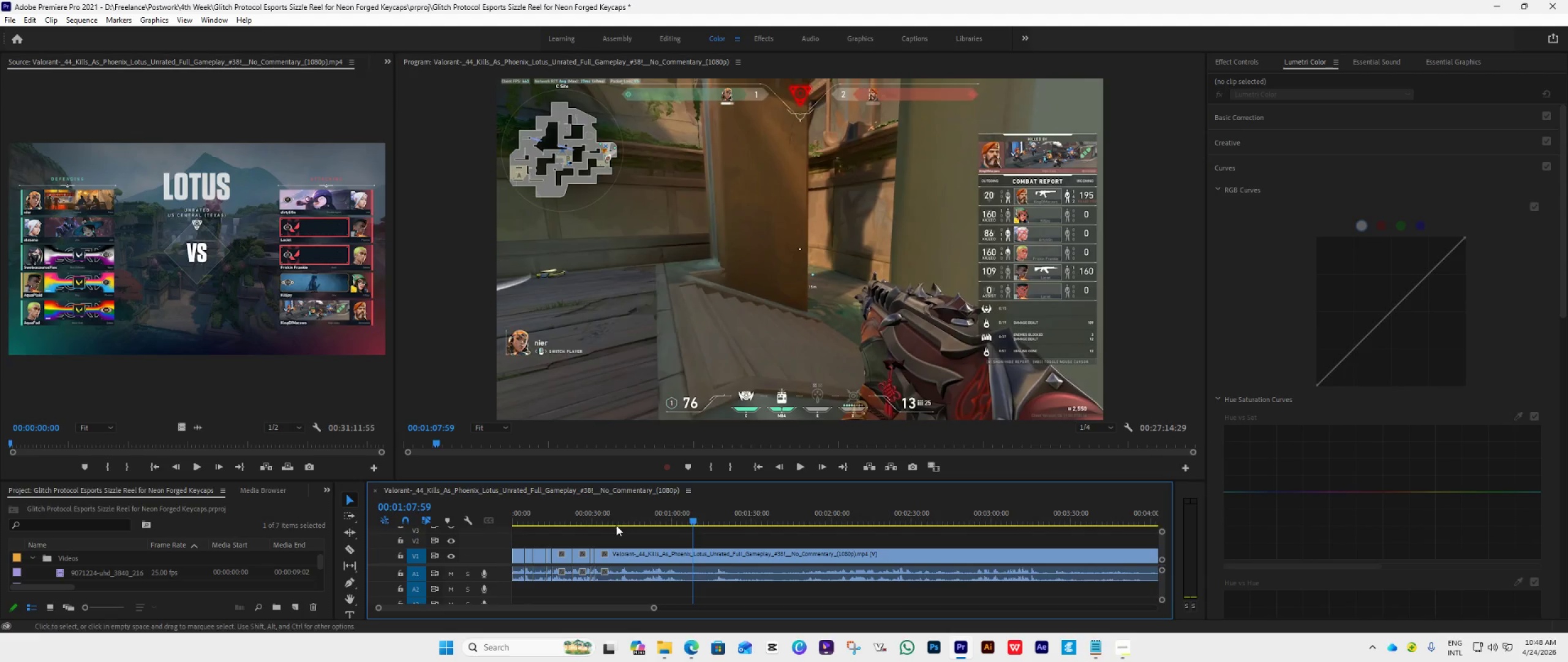 
left_click([594, 517])
 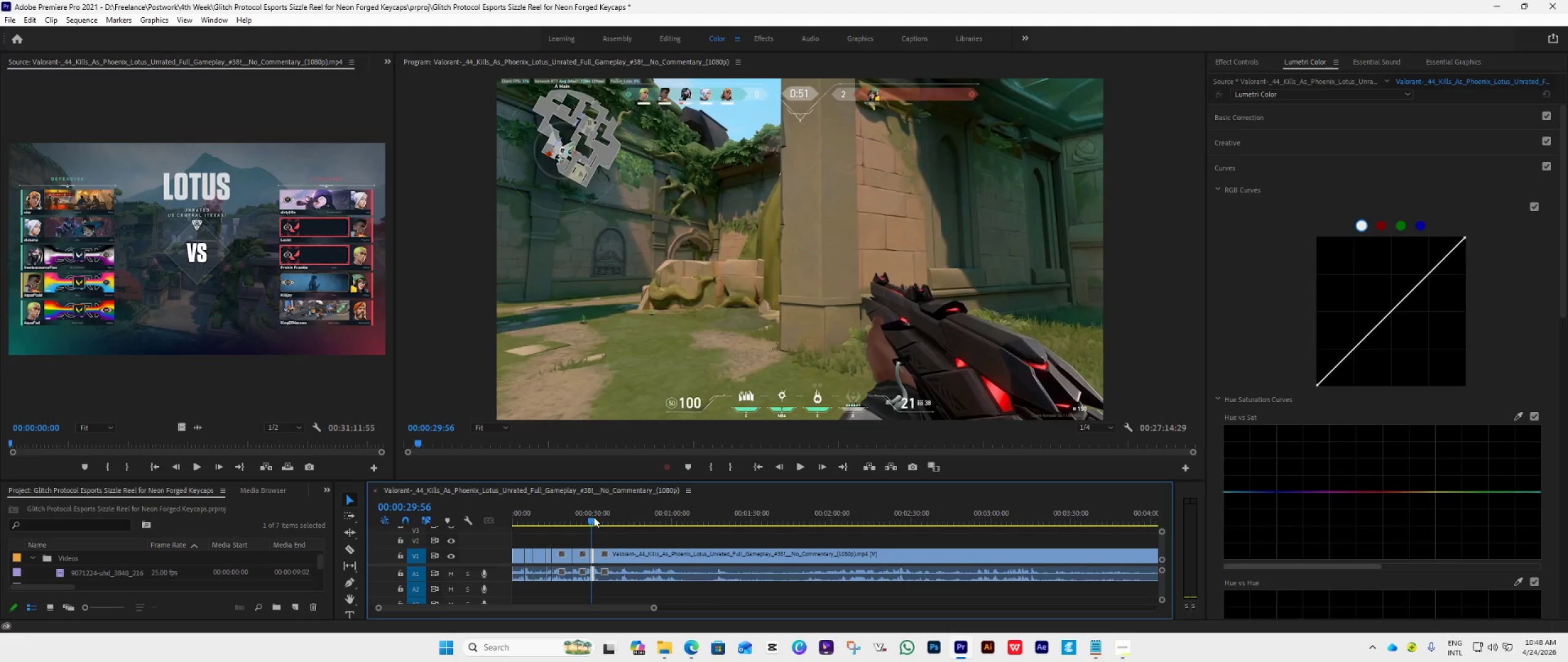 
key(Space)
 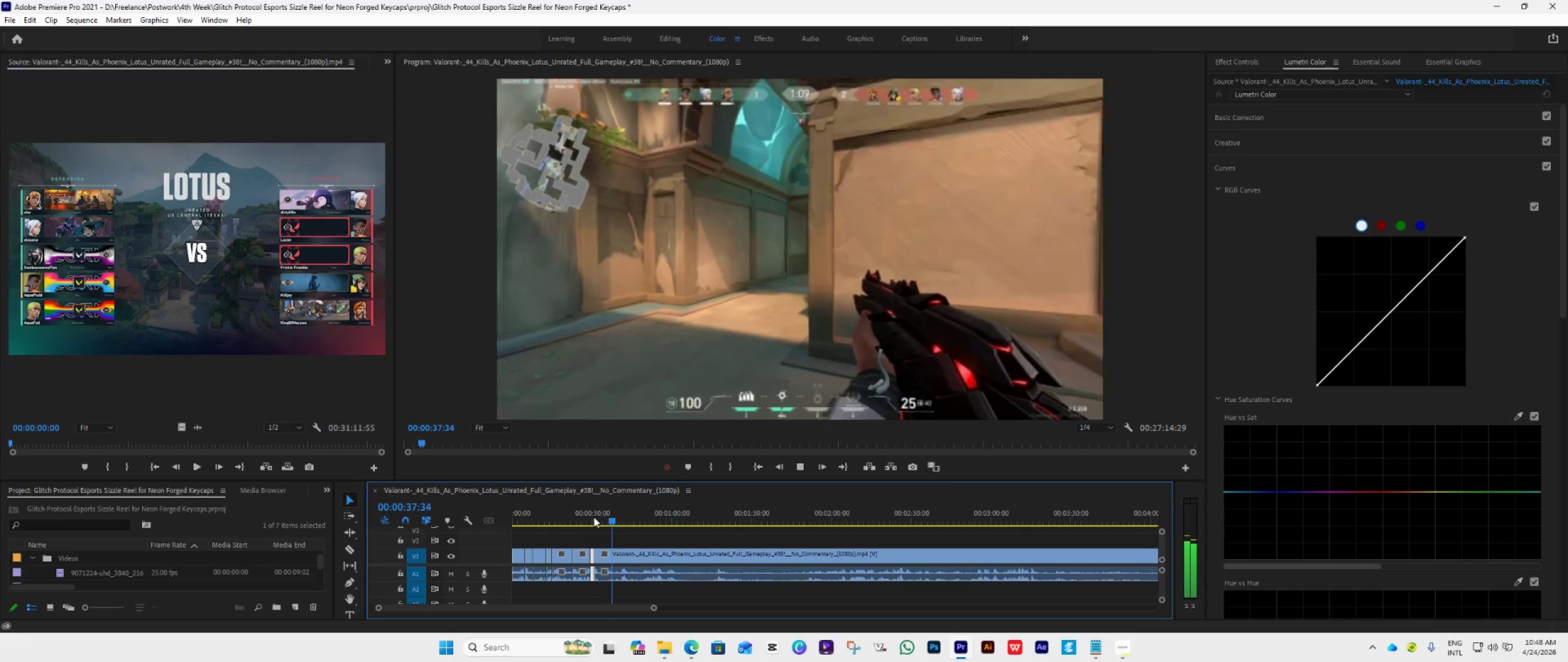 
wait(12.73)
 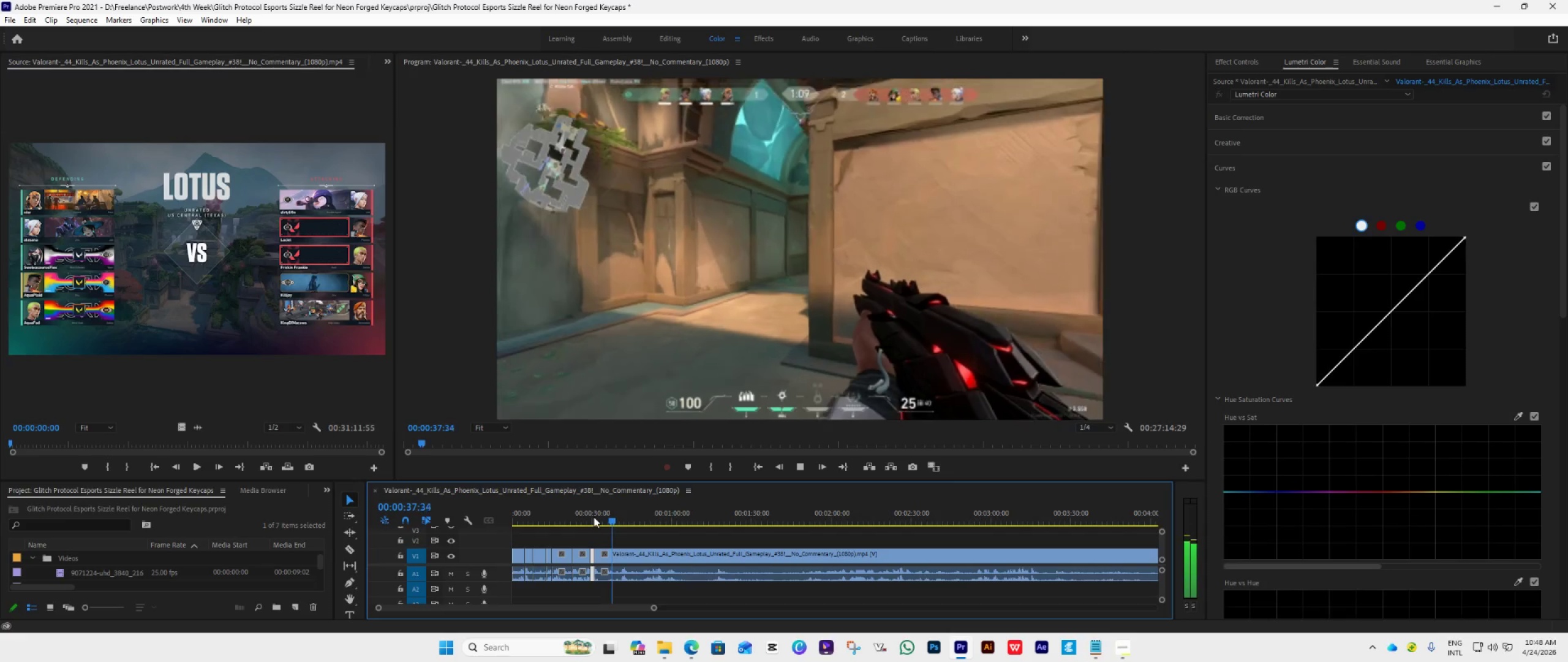 
key(Space)
 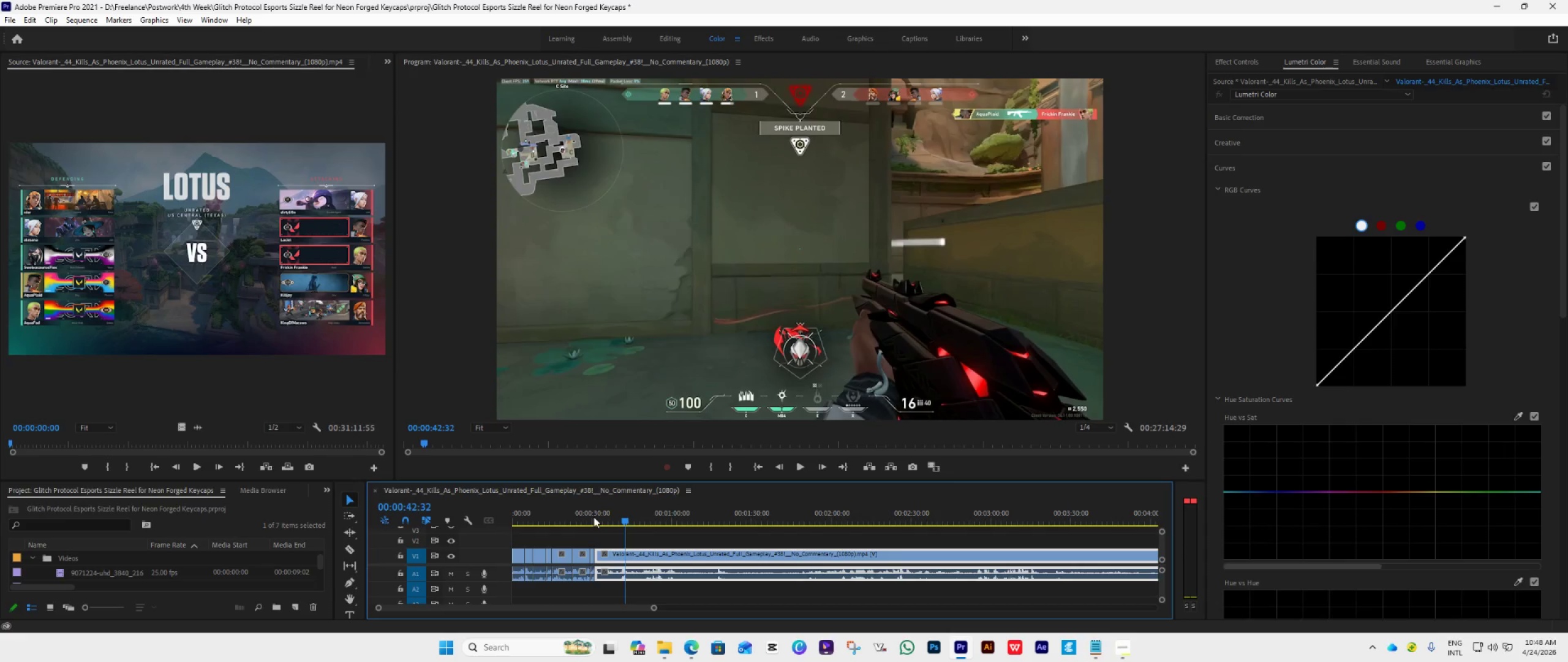 
key(Control+Z)
 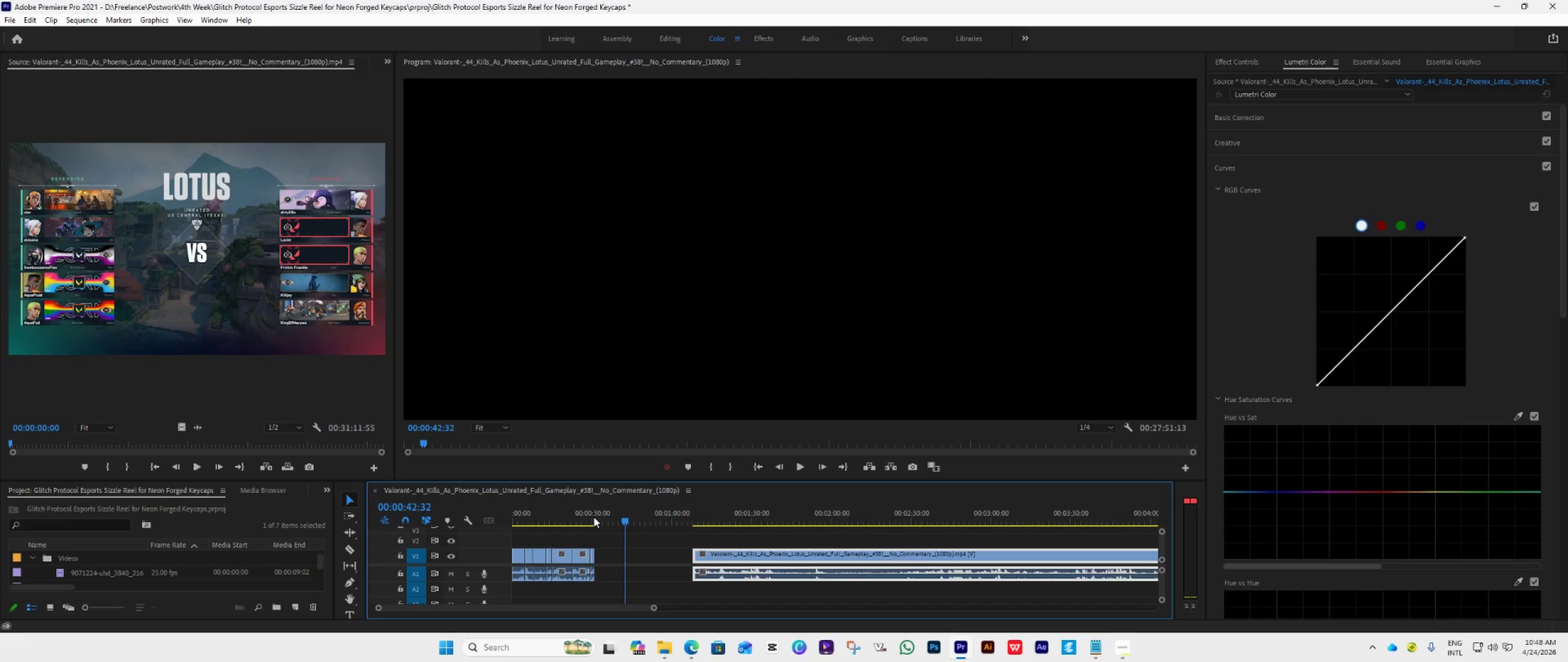 
key(Control+Z)
 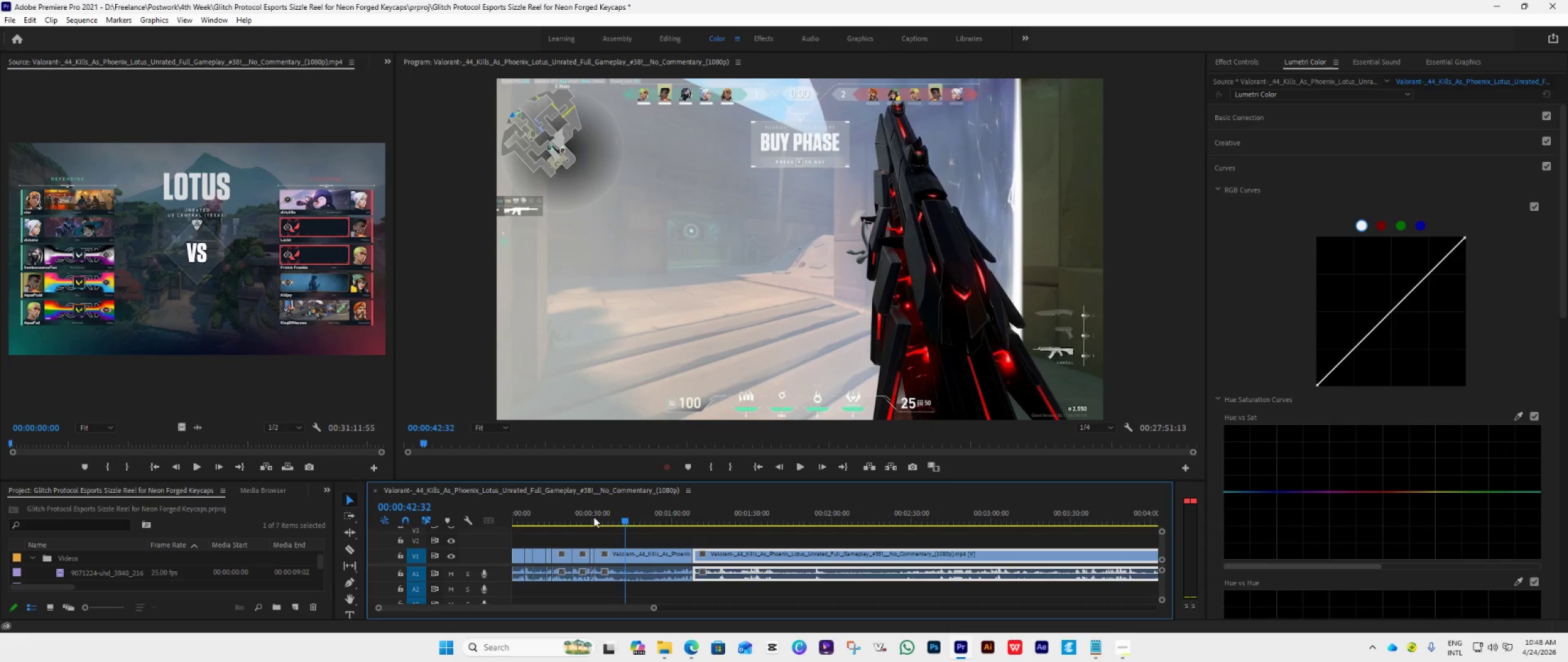 
key(Space)
 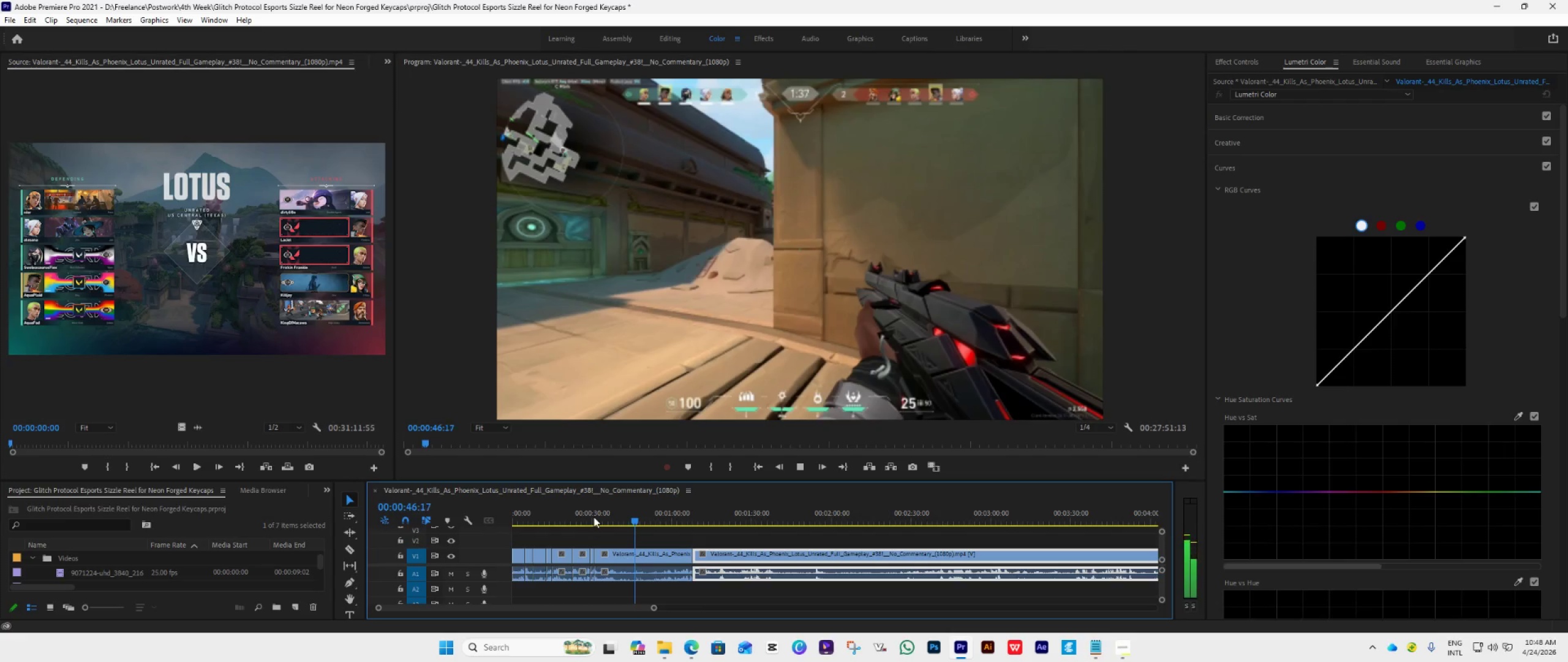 
wait(8.81)
 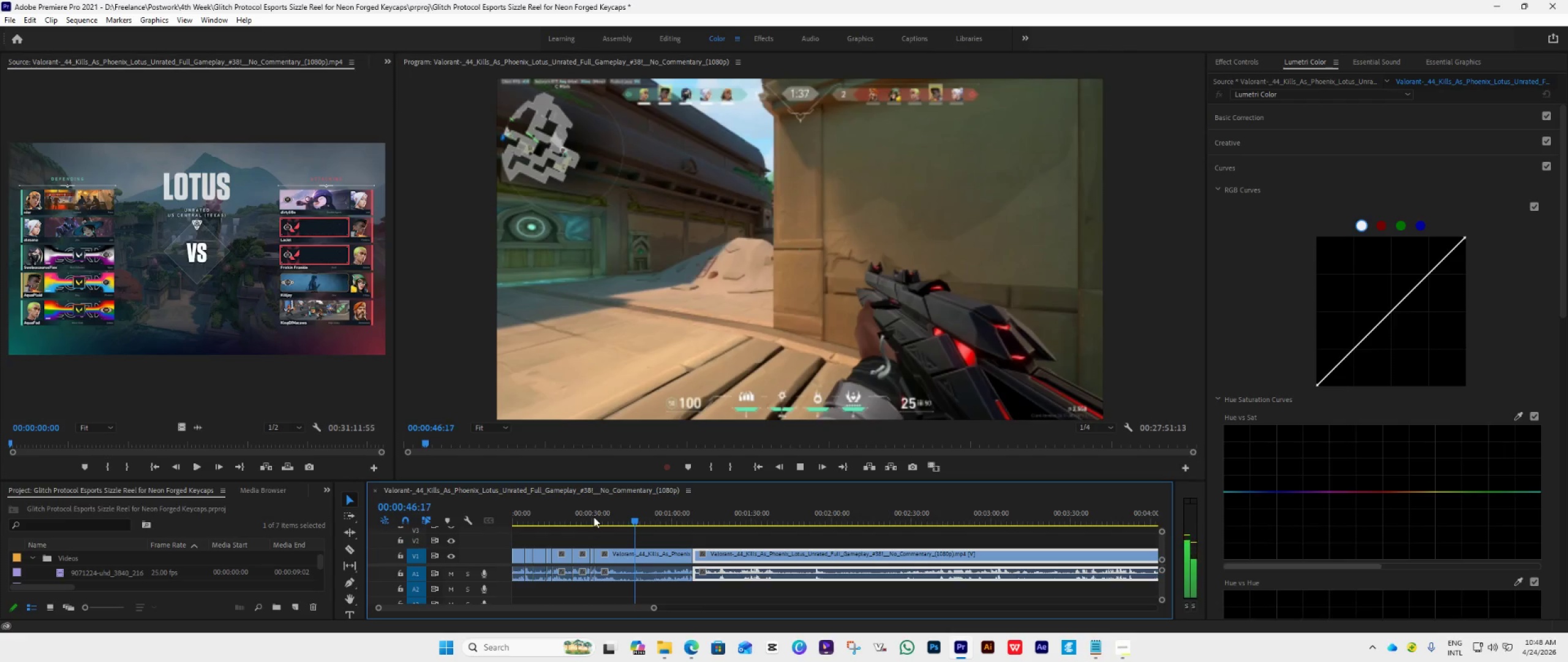 
left_click_drag(start_coordinate=[649, 517], to_coordinate=[676, 527])
 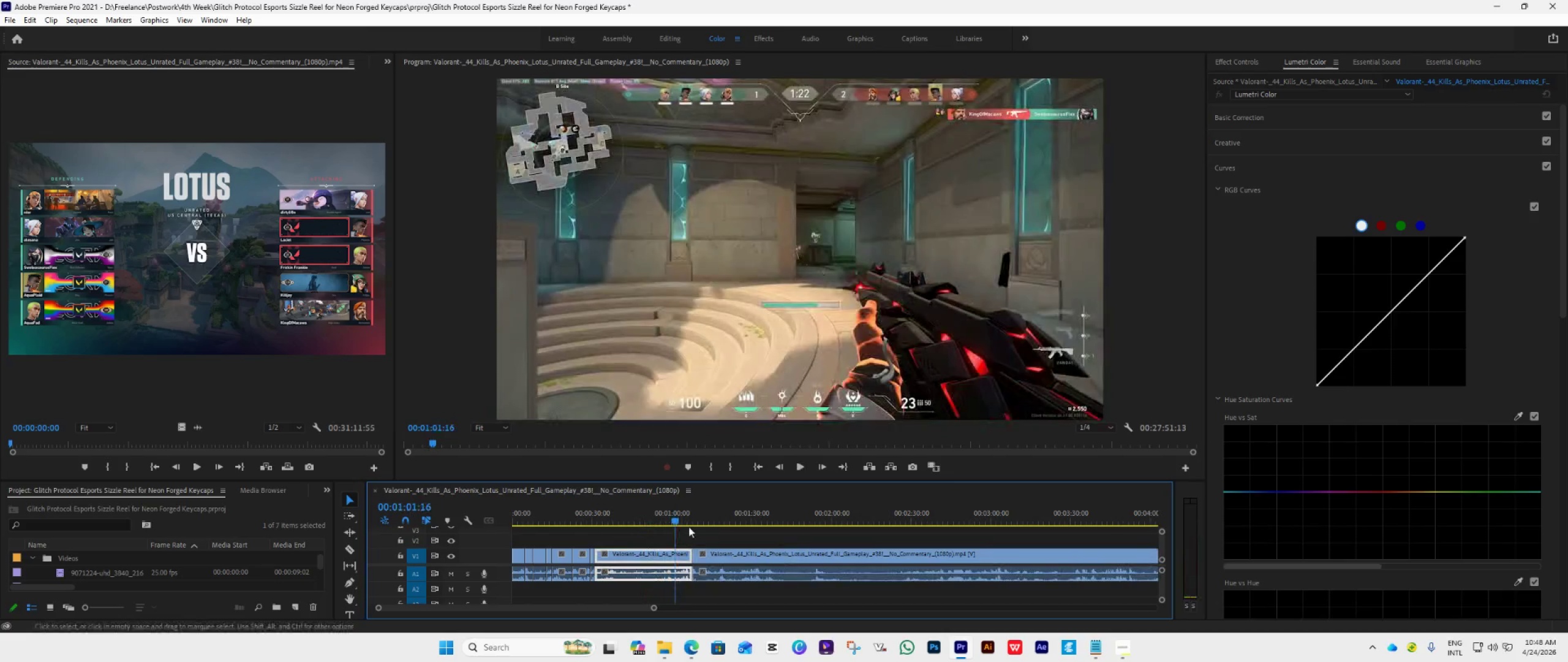 
key(Space)
 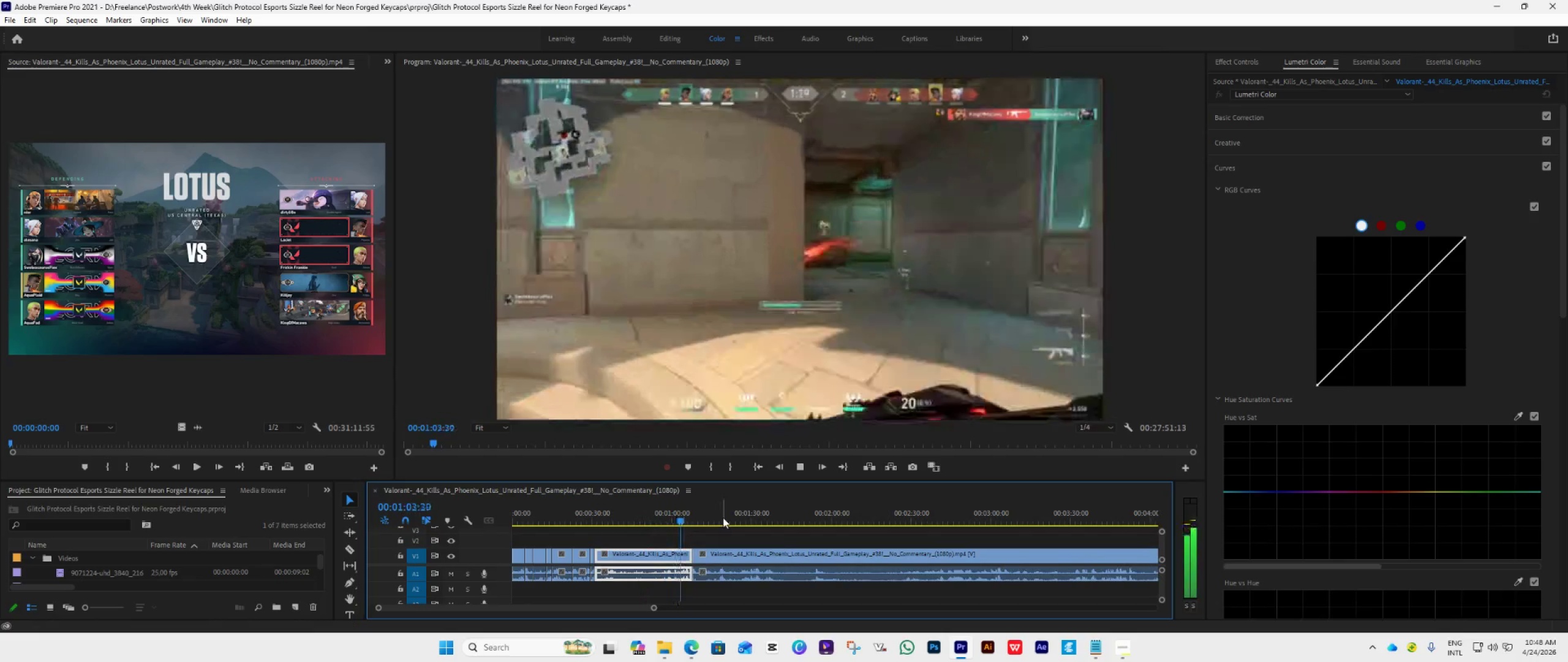 
key(Space)
 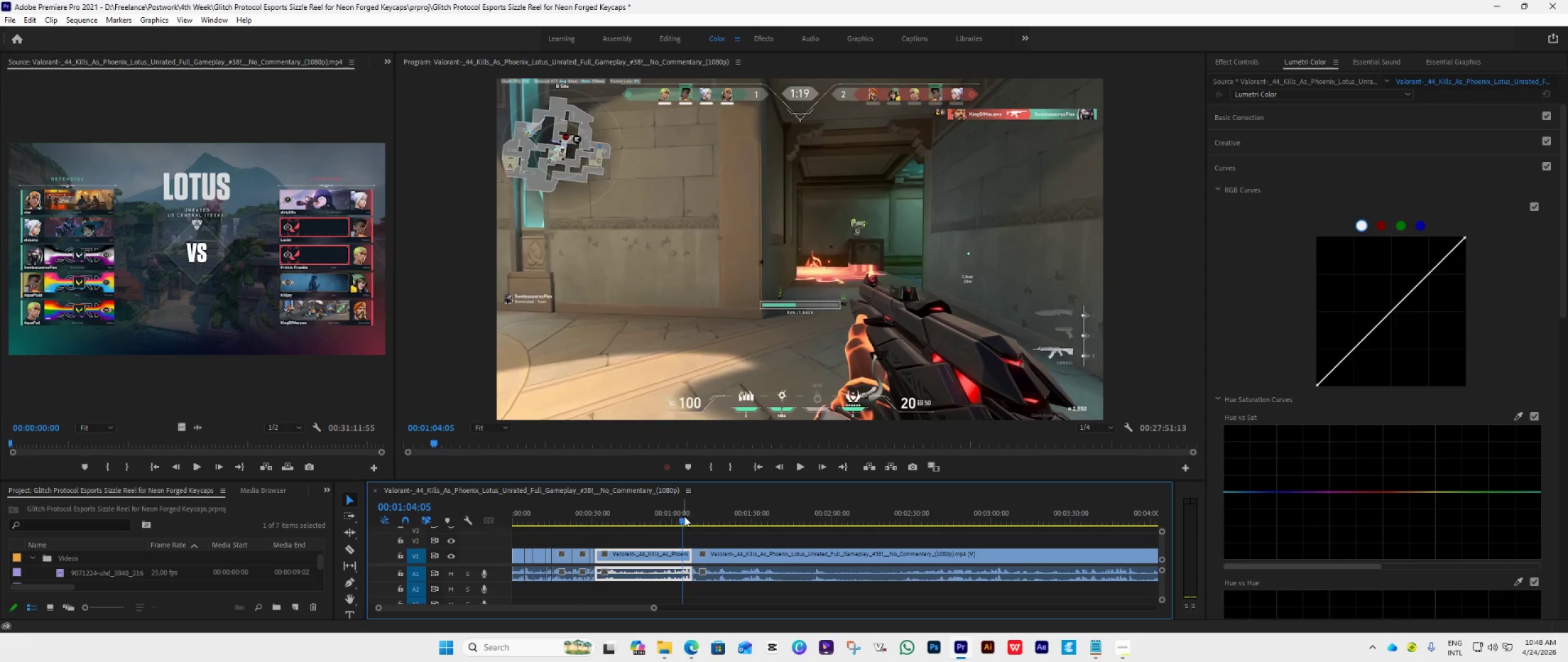 
left_click_drag(start_coordinate=[684, 516], to_coordinate=[674, 520])
 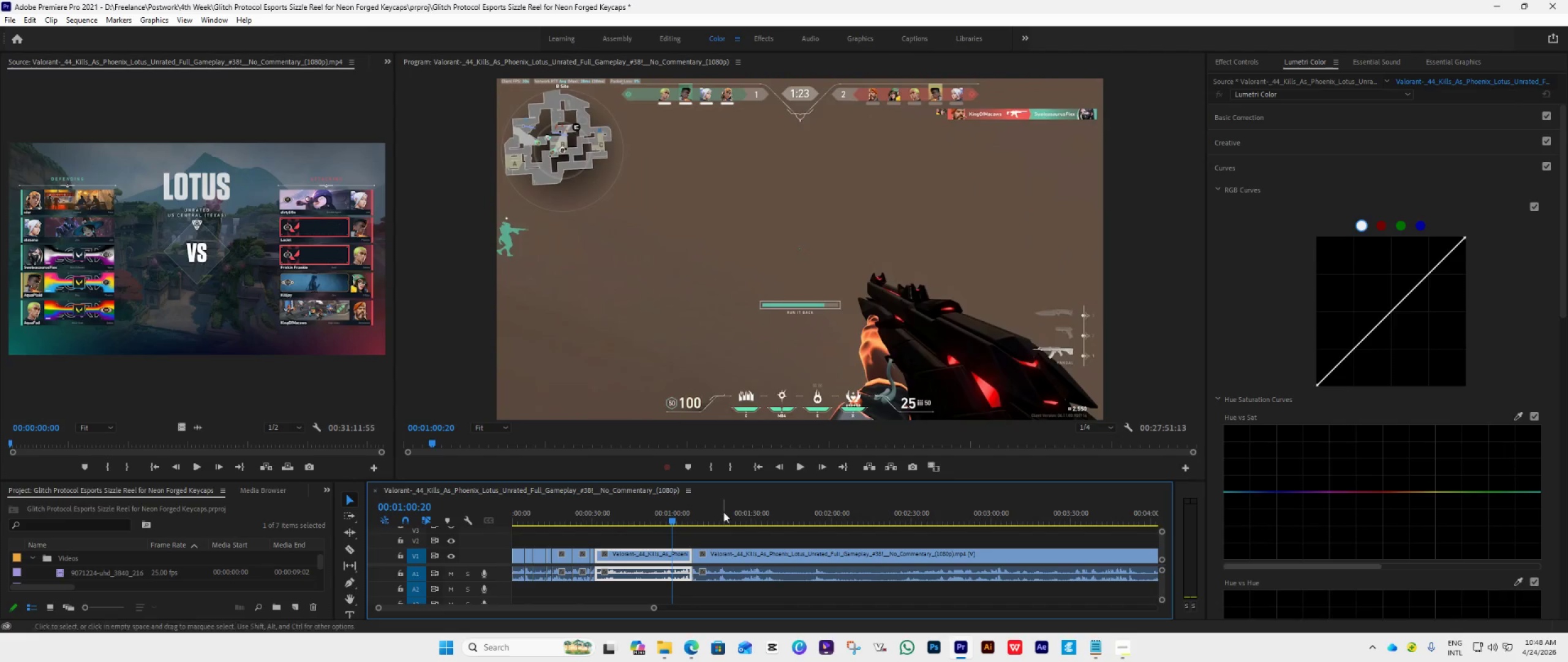 
key(ArrowLeft)
 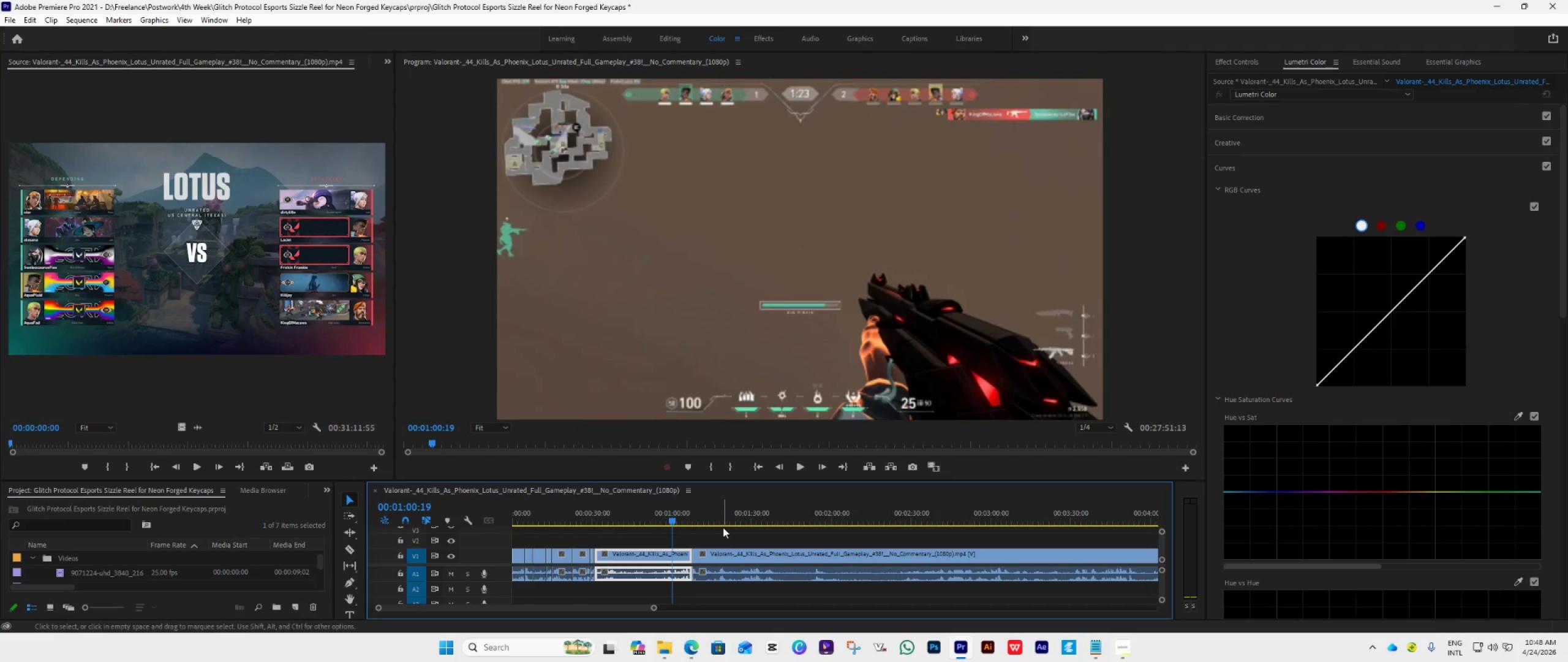 
key(ArrowRight)
 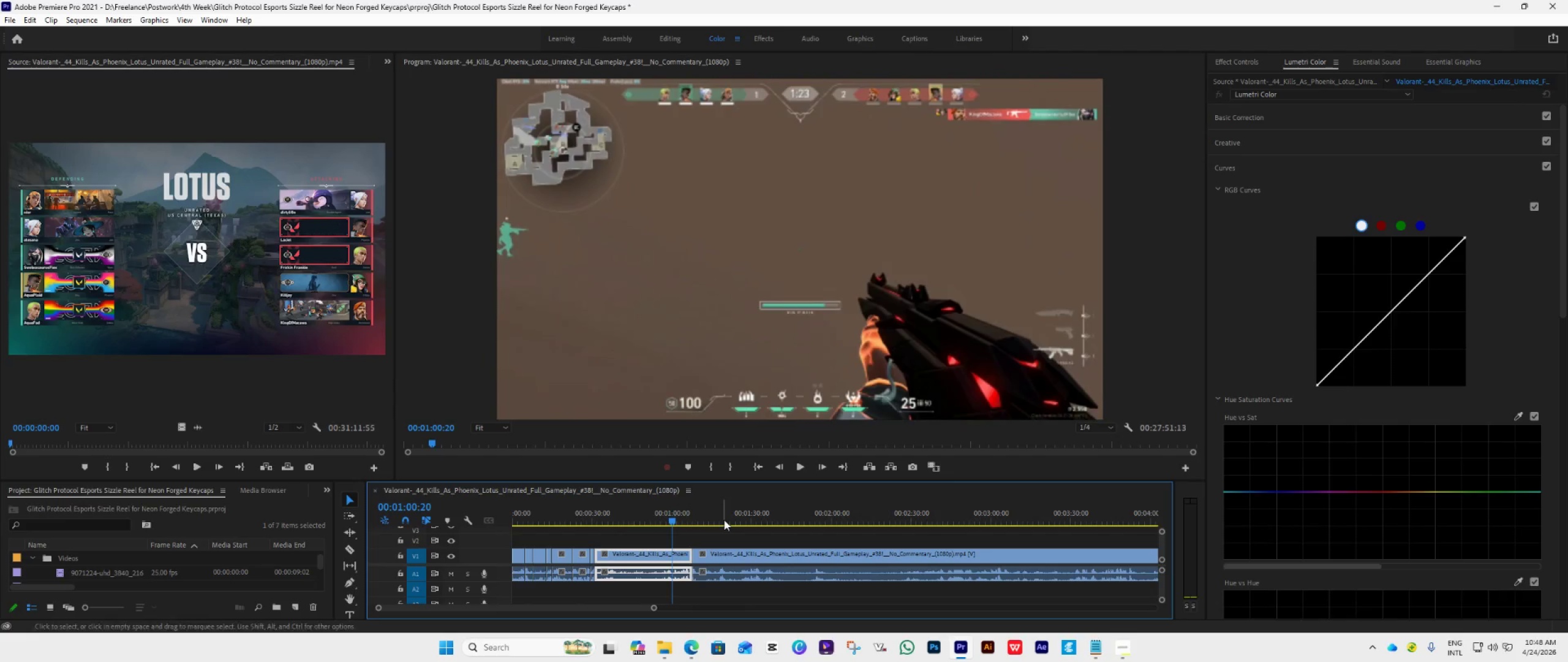 
key(ArrowRight)
 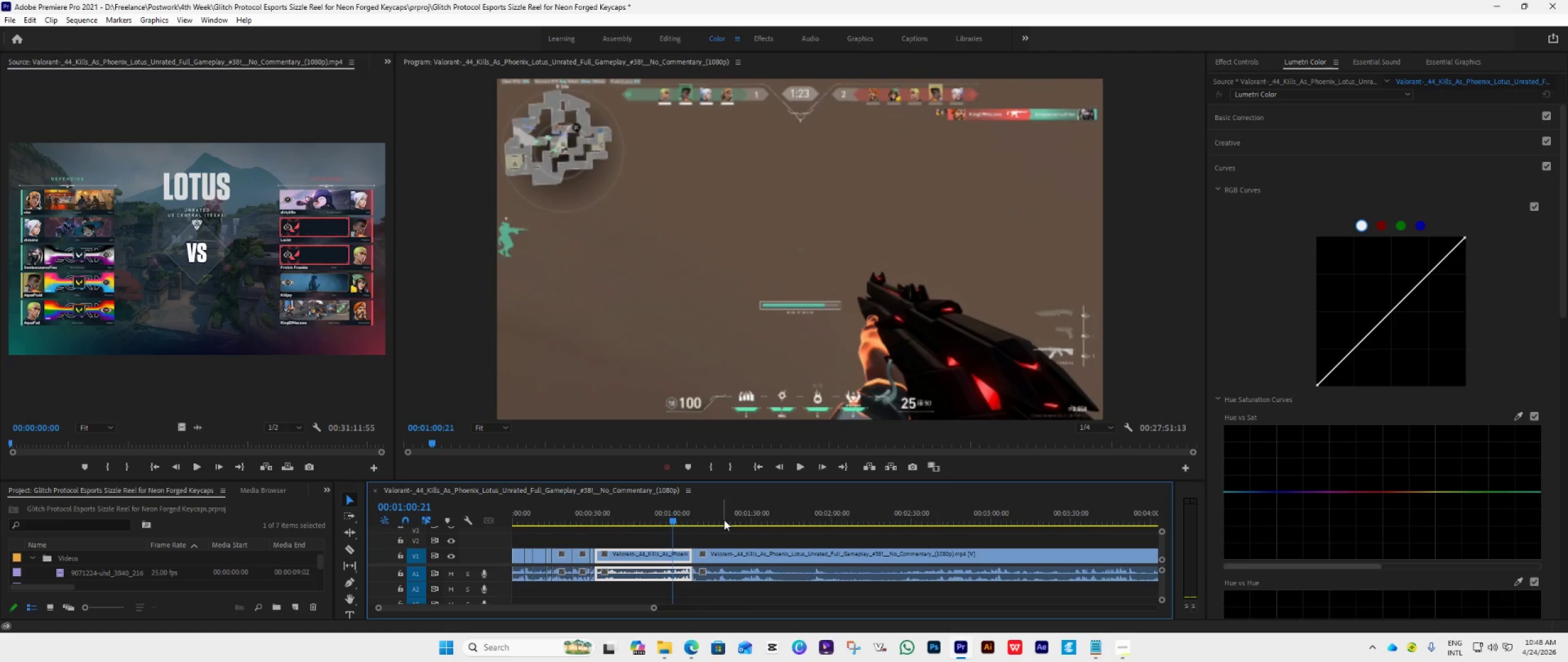 
key(ArrowRight)
 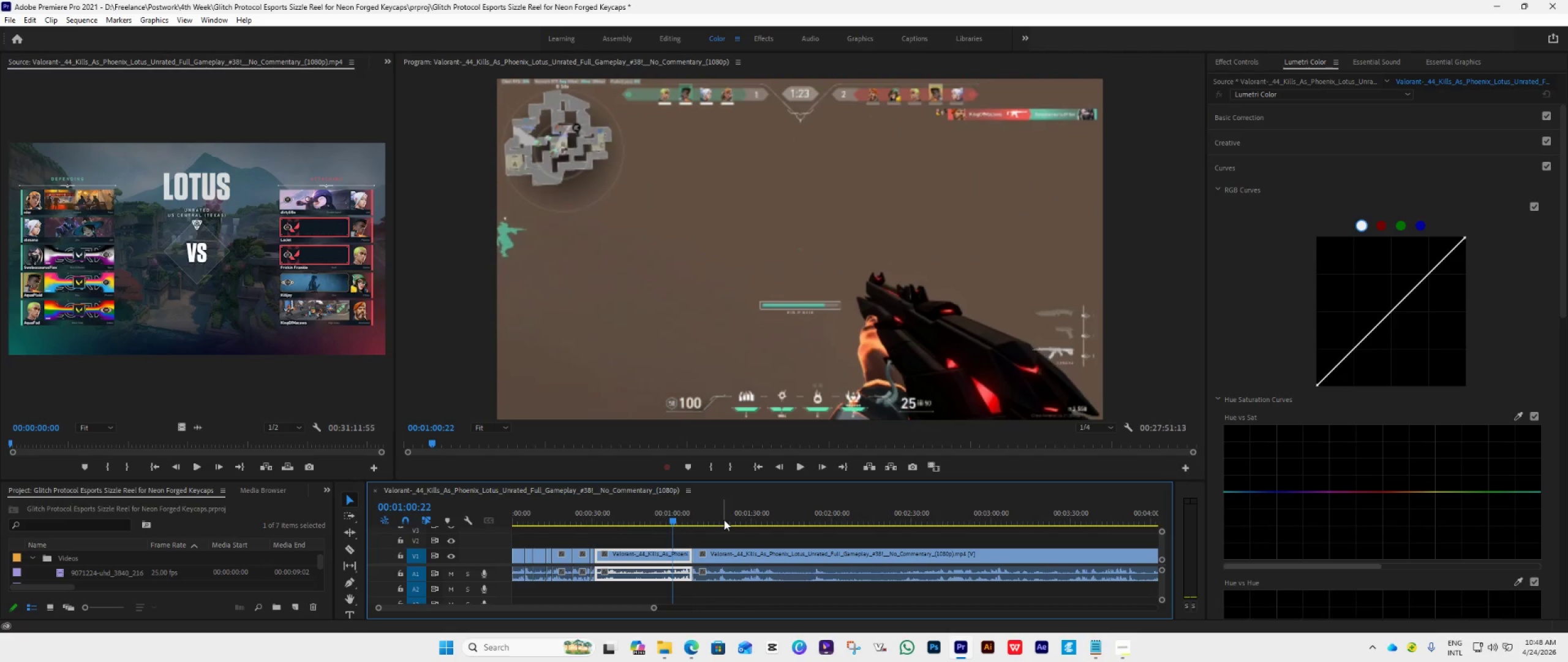 
key(ArrowRight)
 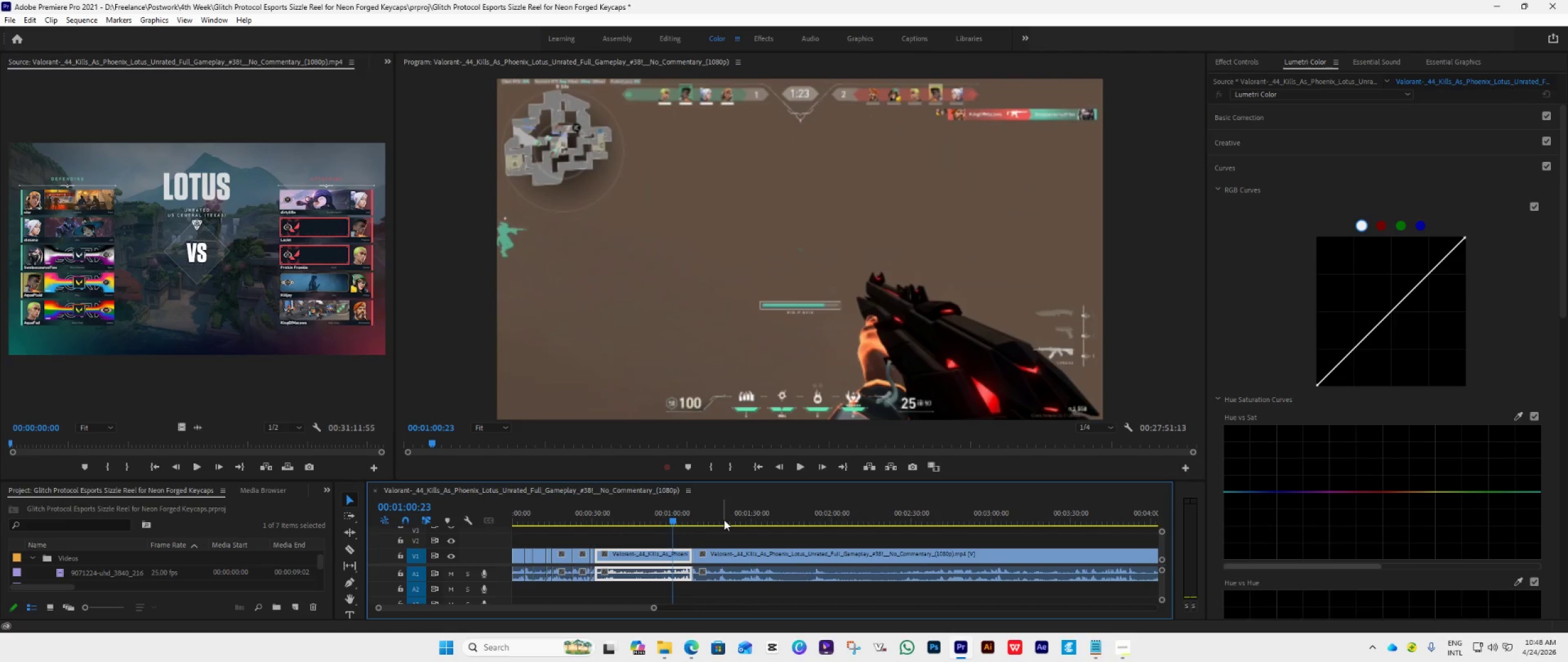 
key(ArrowRight)
 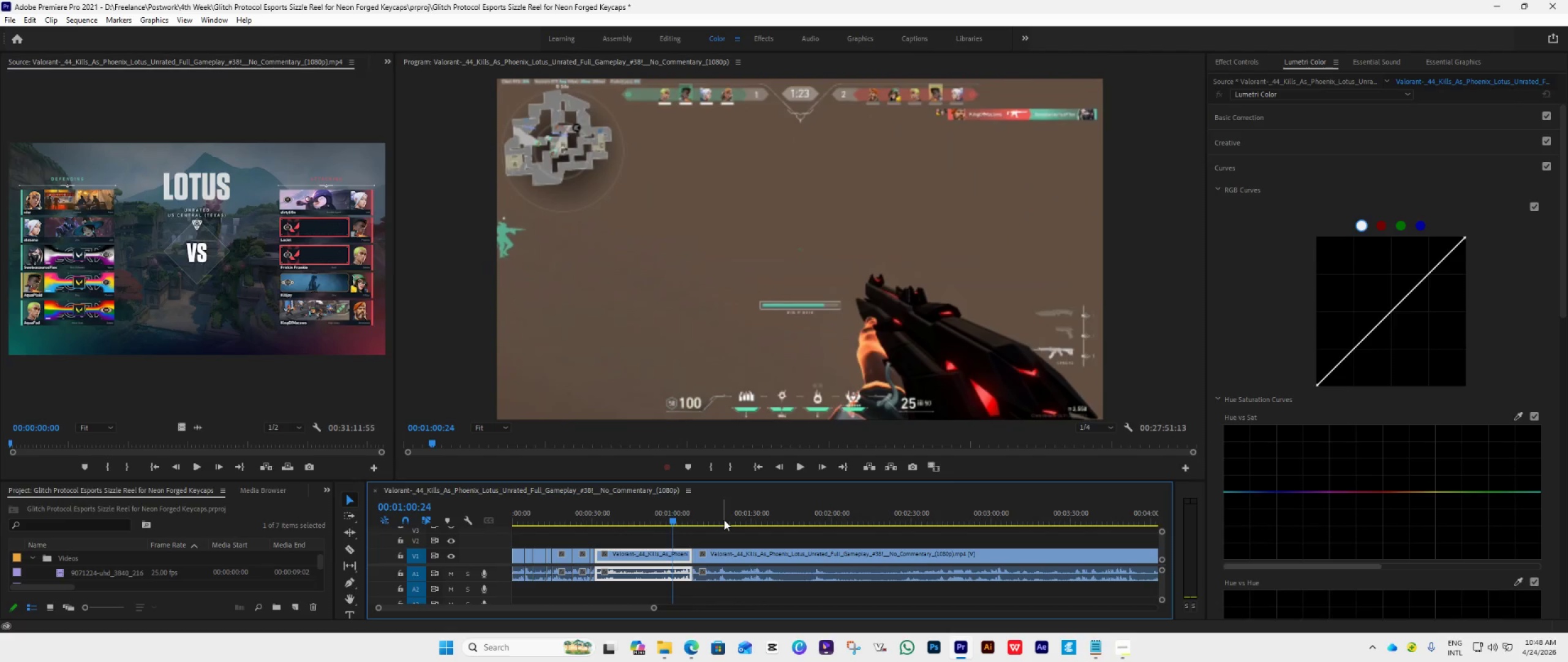 
key(ArrowRight)
 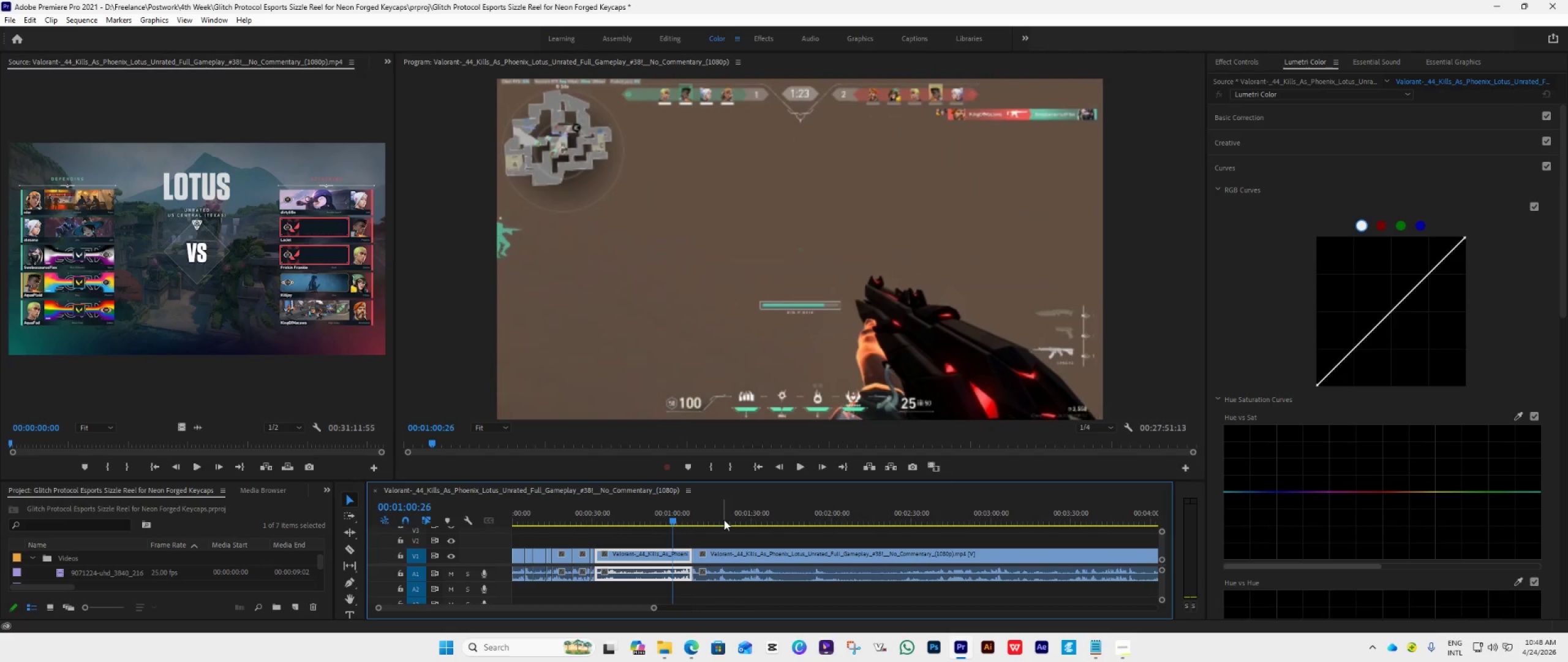 
key(ArrowRight)
 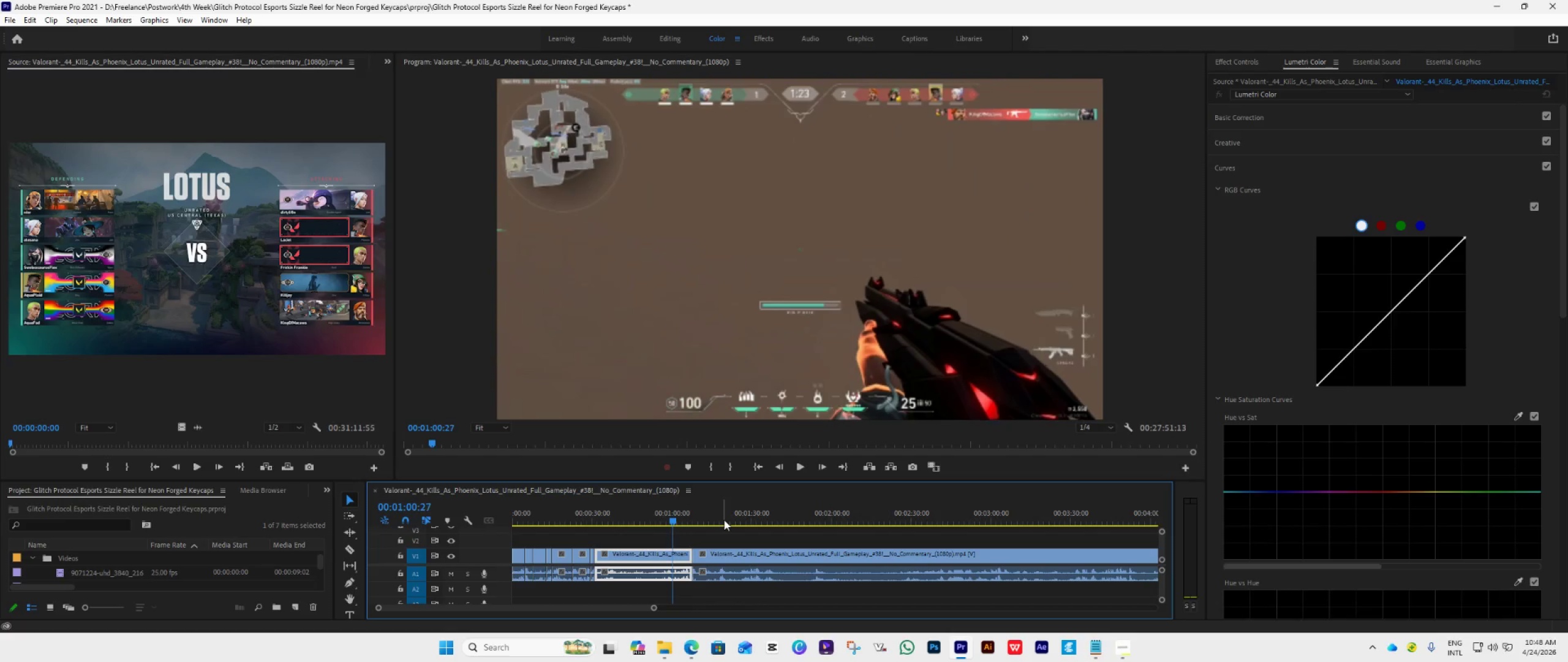 
key(ArrowRight)
 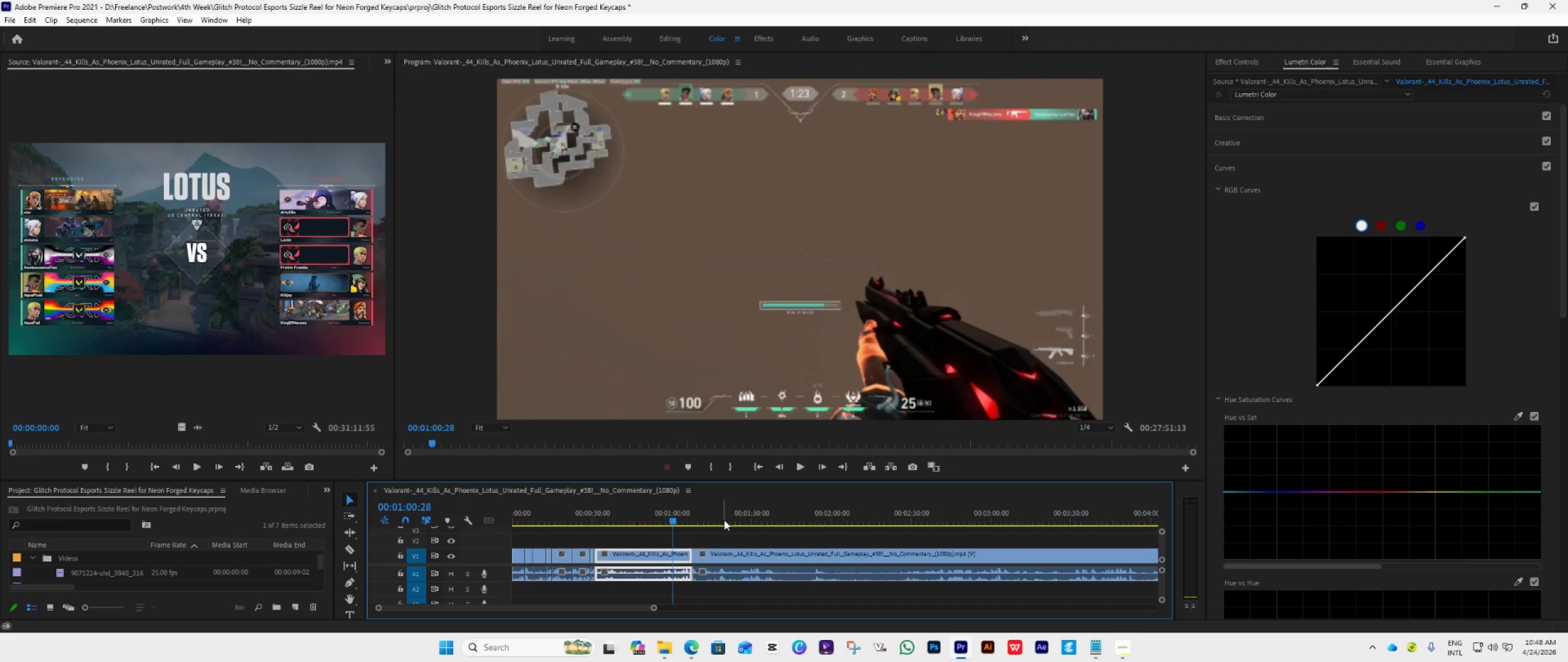 
key(ArrowRight)
 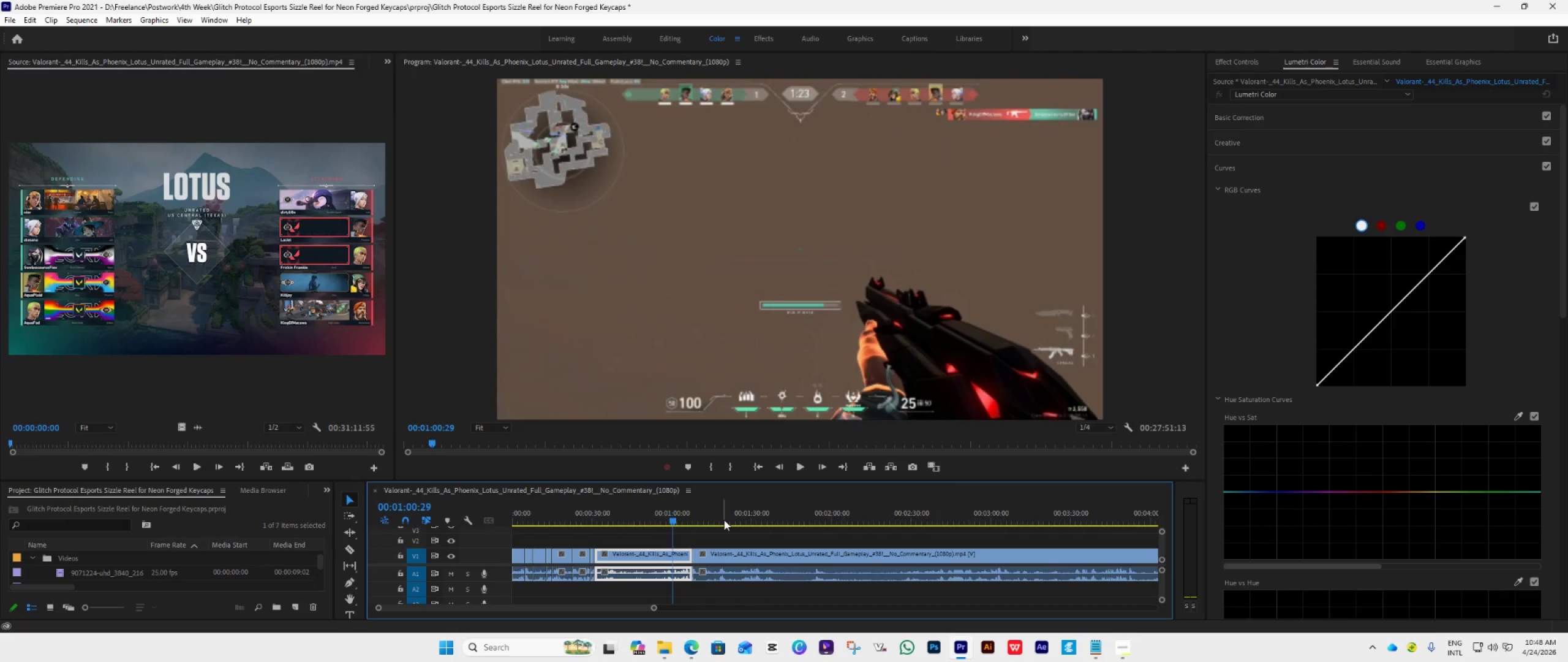 
key(ArrowRight)
 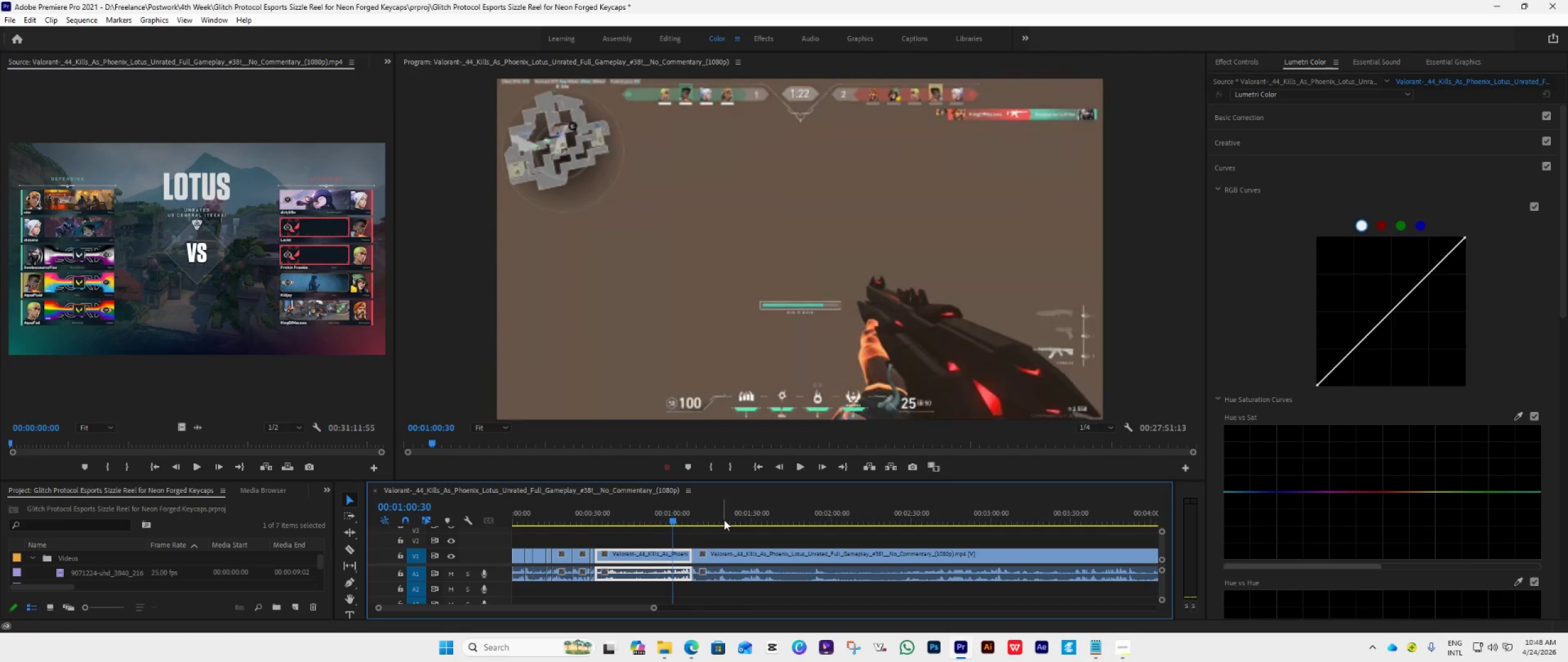 
key(ArrowRight)
 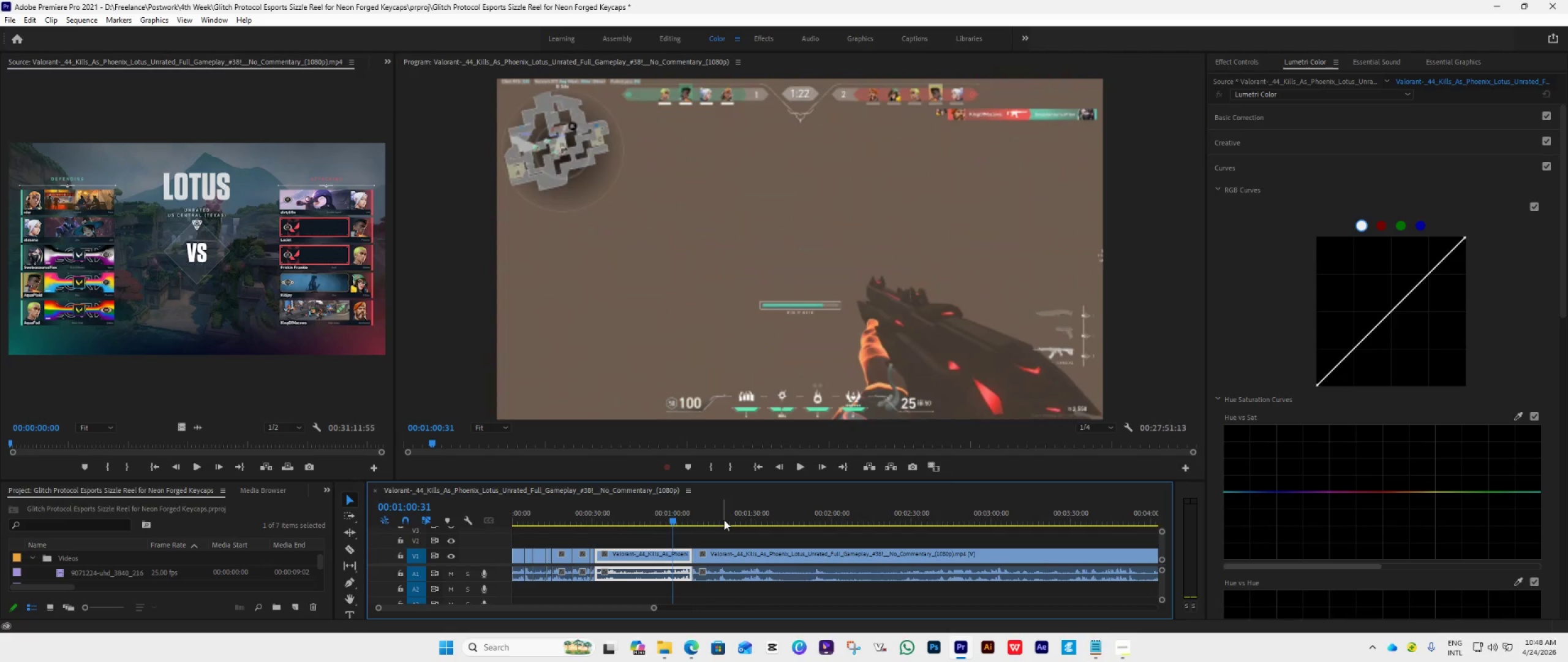 
key(ArrowRight)
 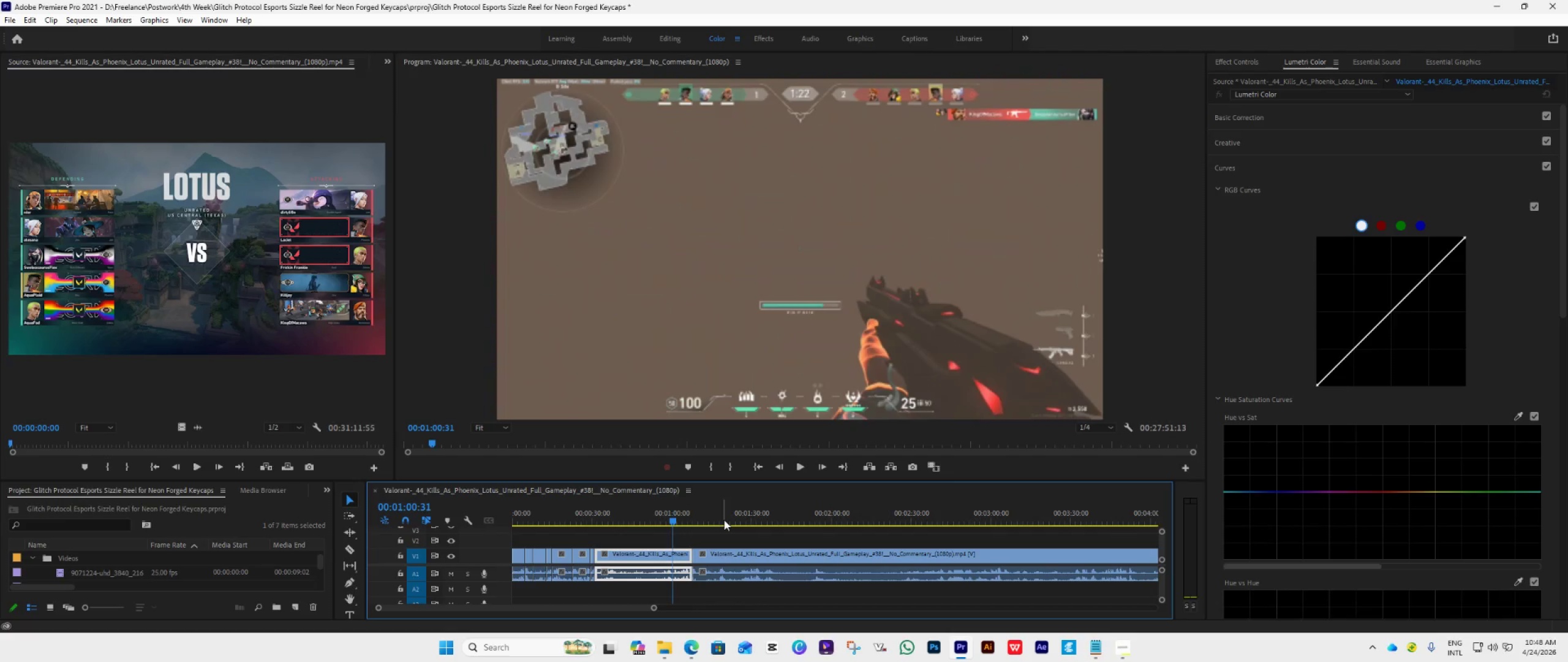 
key(ArrowRight)
 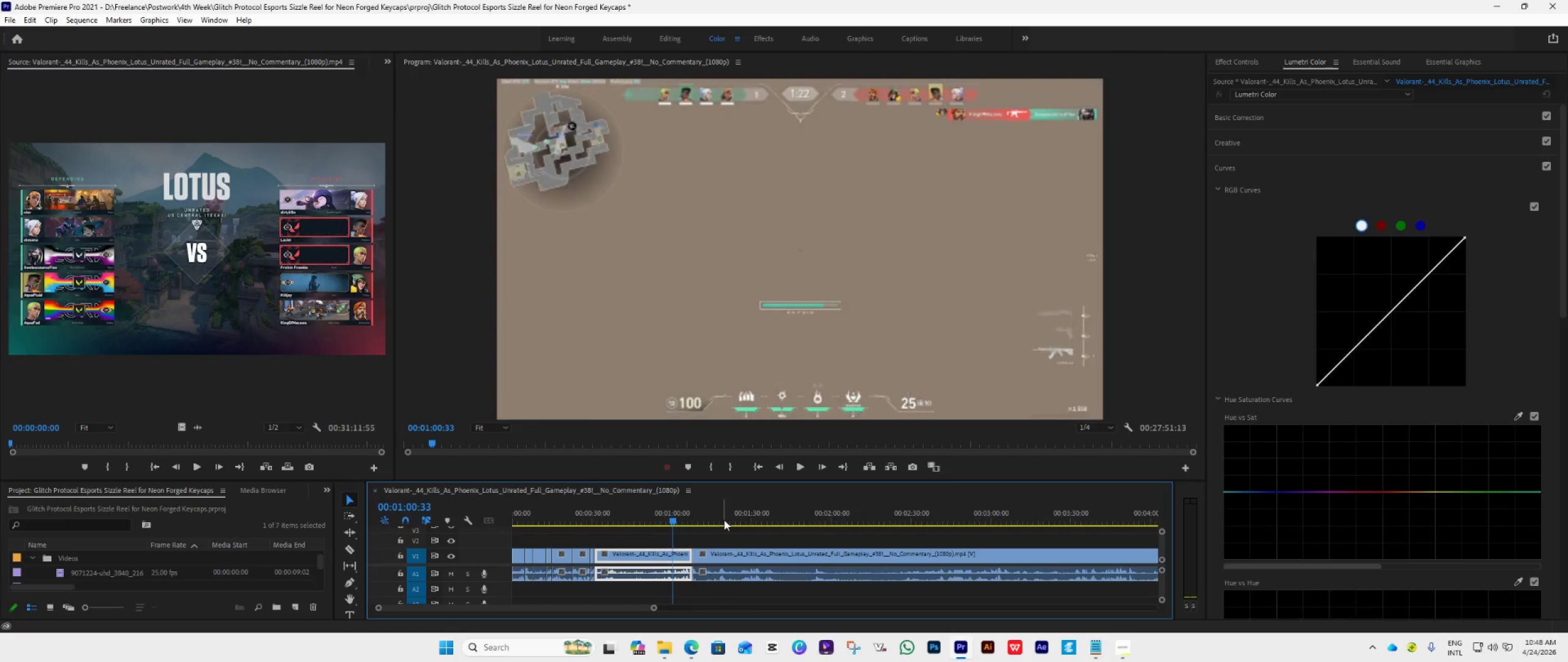 
key(ArrowRight)
 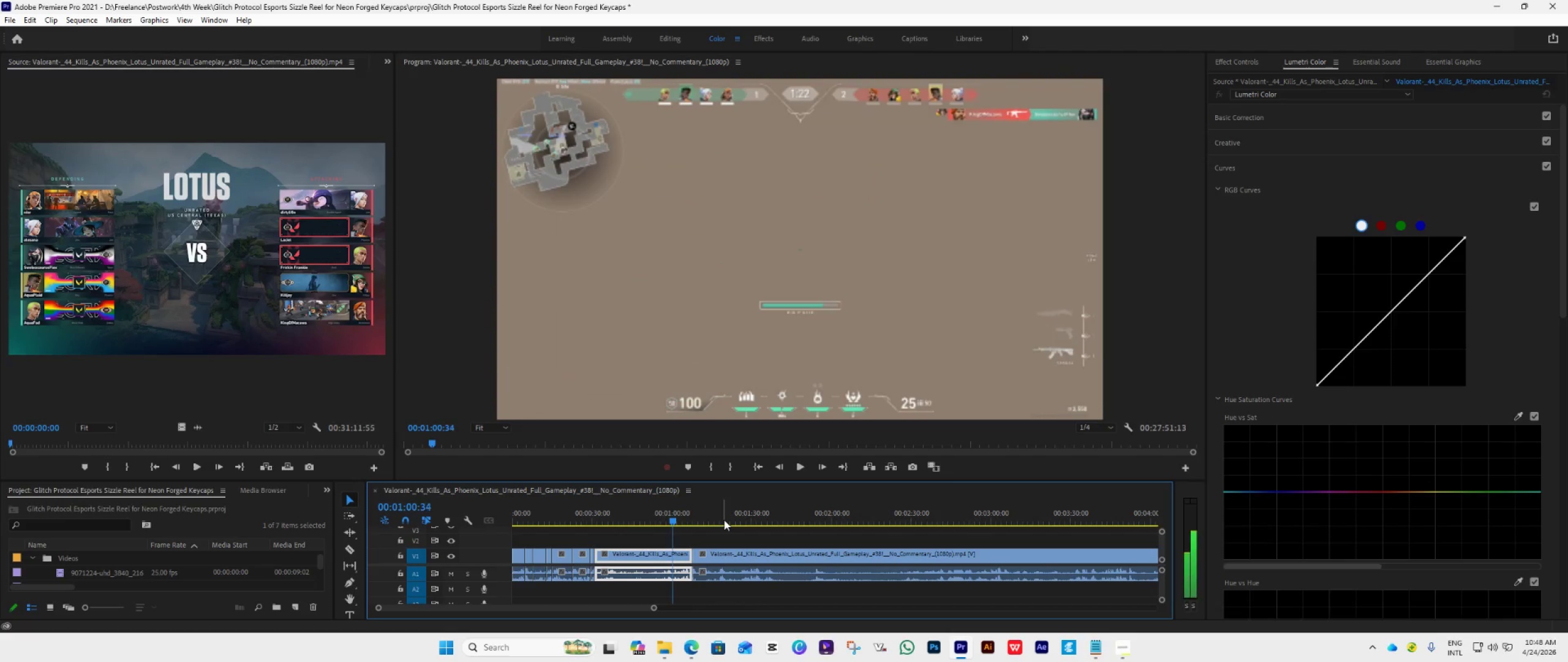 
key(ArrowRight)
 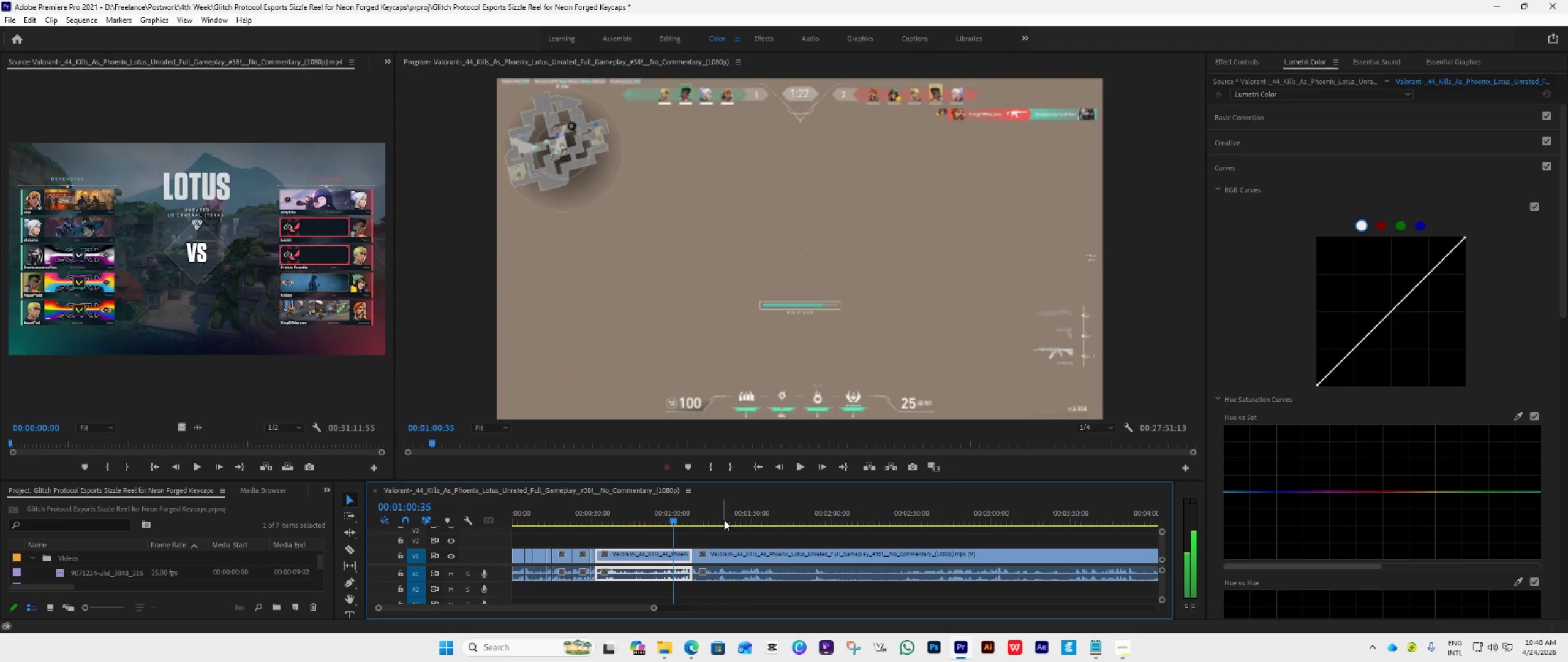 
key(ArrowRight)
 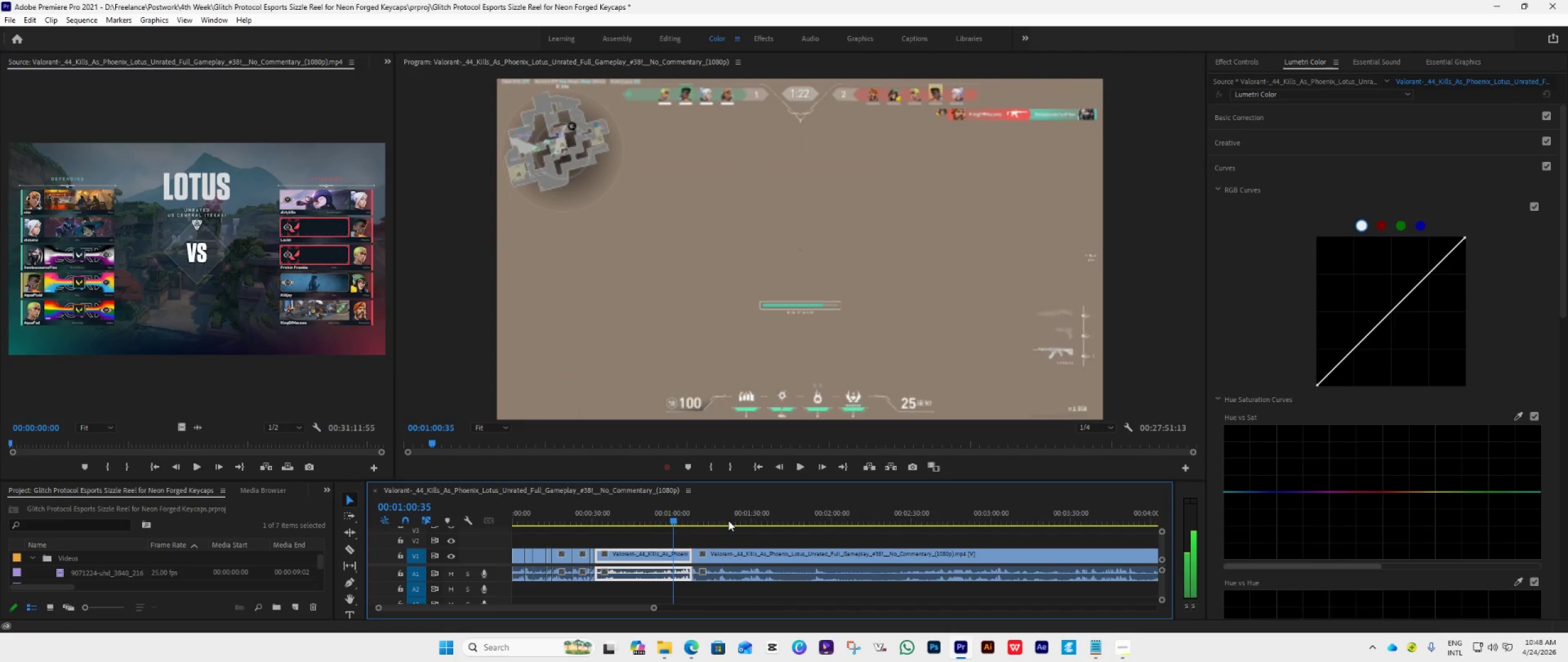 
key(ArrowRight)
 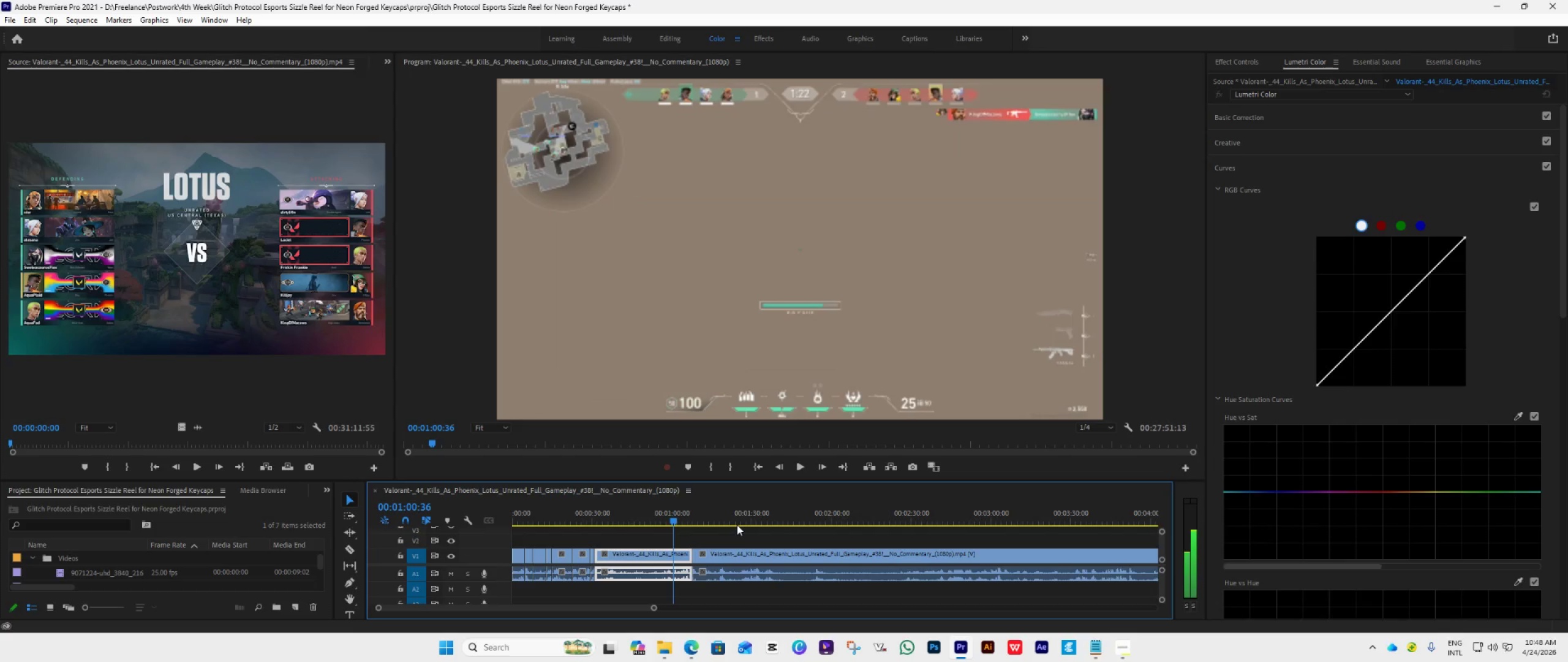 
key(ArrowRight)
 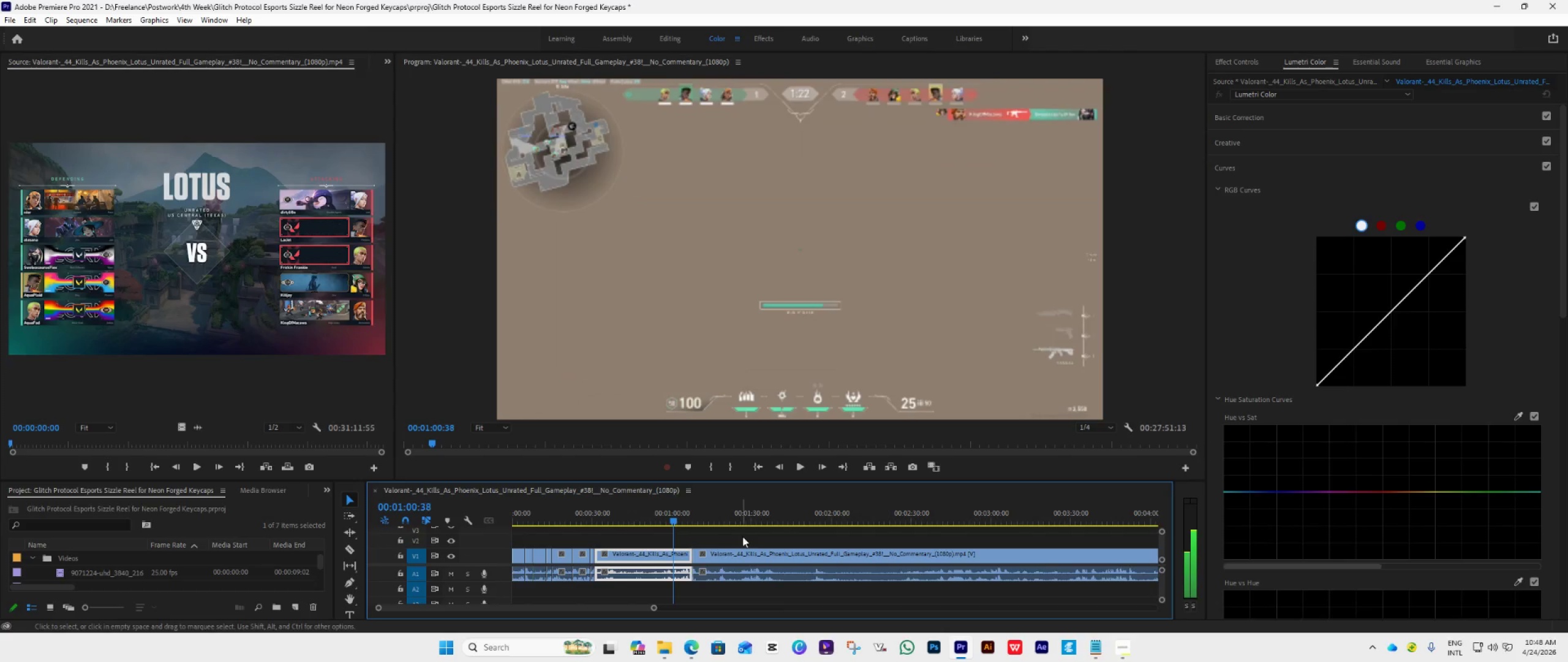 
key(ArrowRight)
 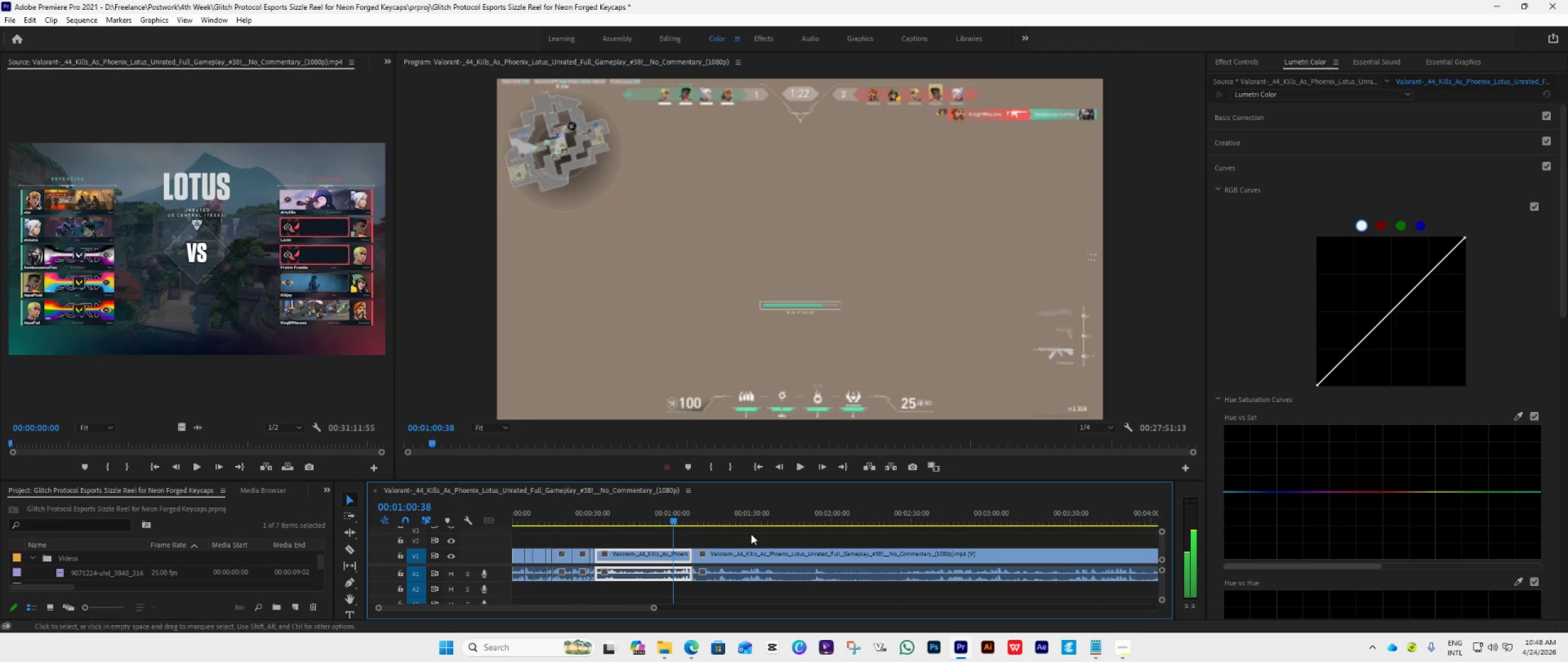 
key(ArrowRight)
 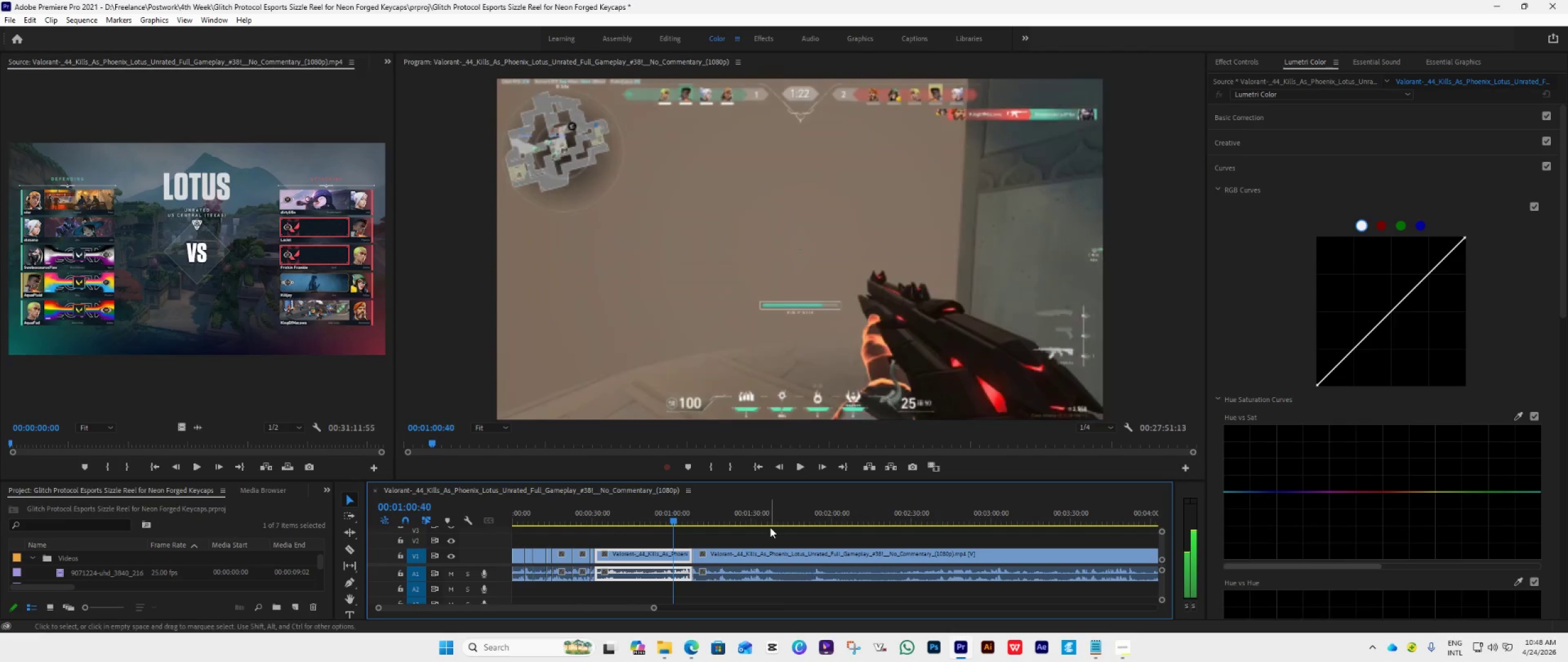 
key(ArrowRight)
 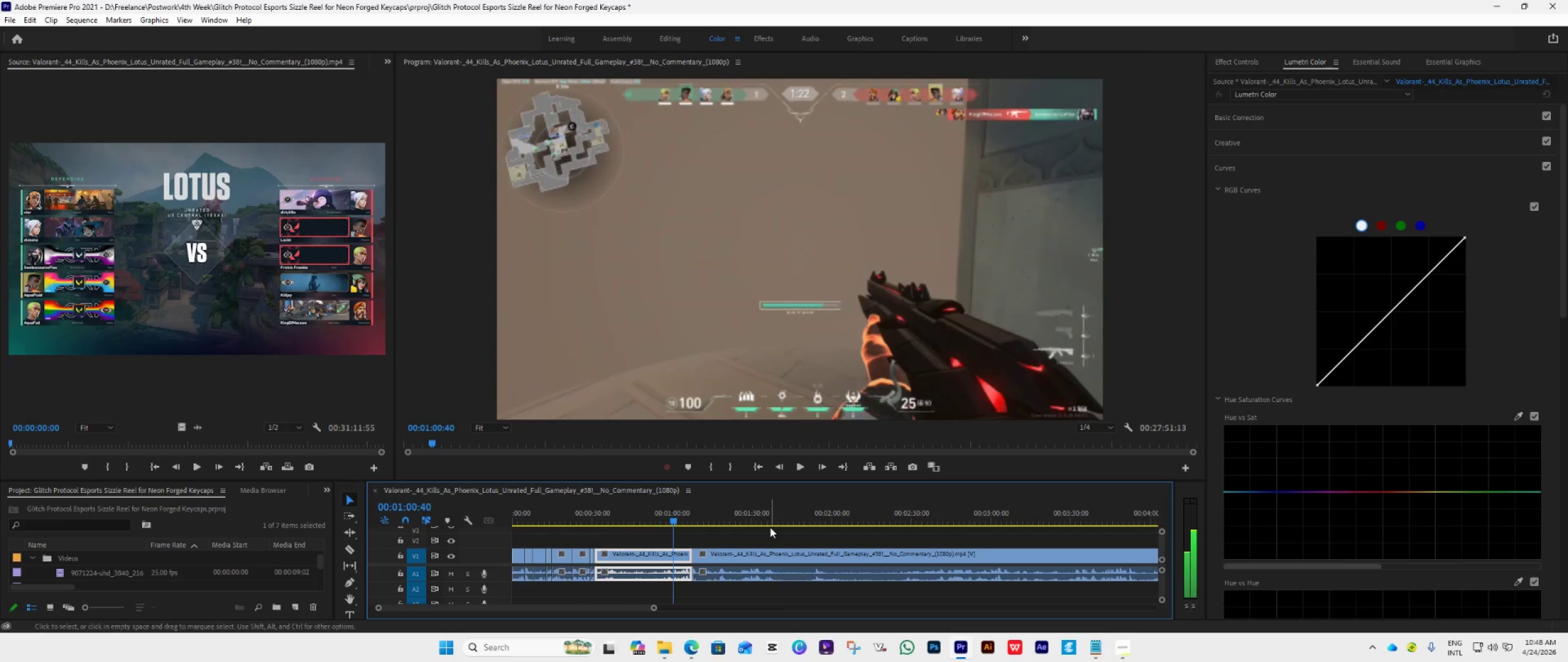 
key(ArrowRight)
 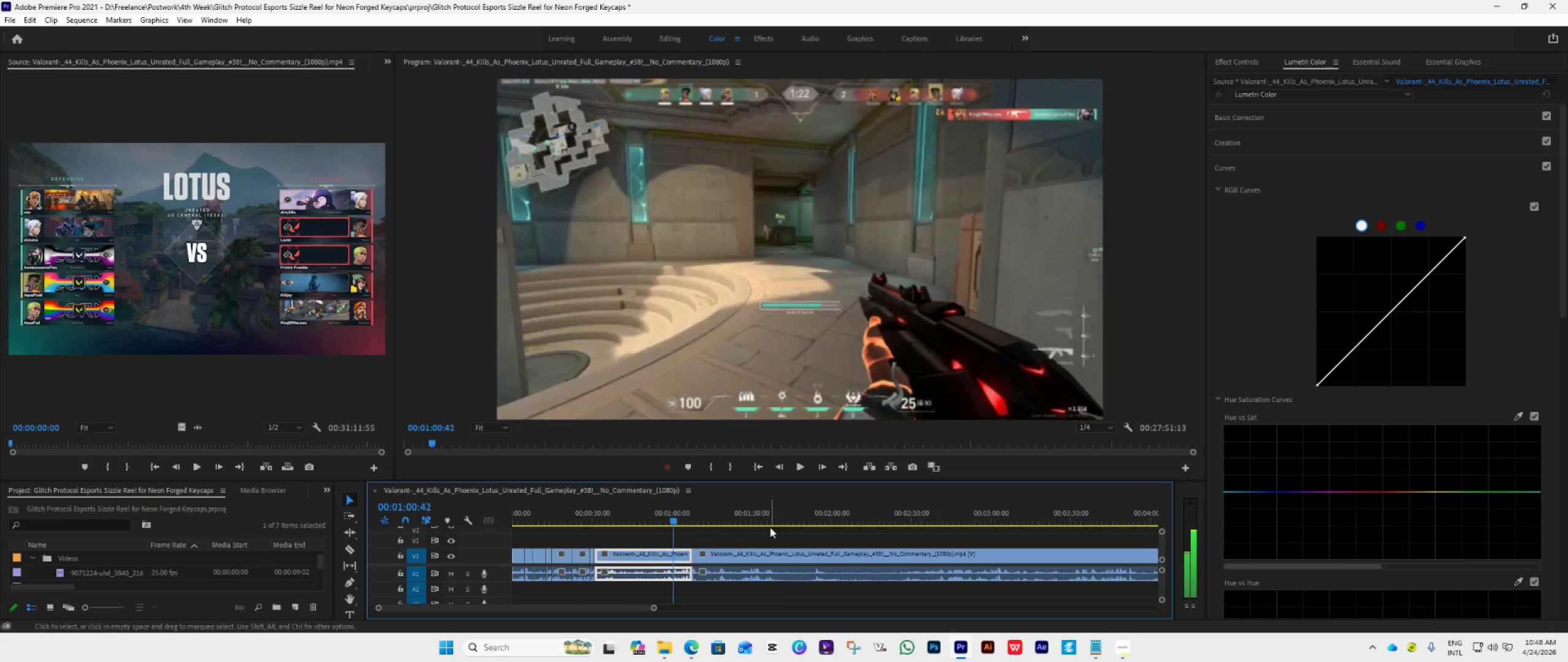 
key(ArrowRight)
 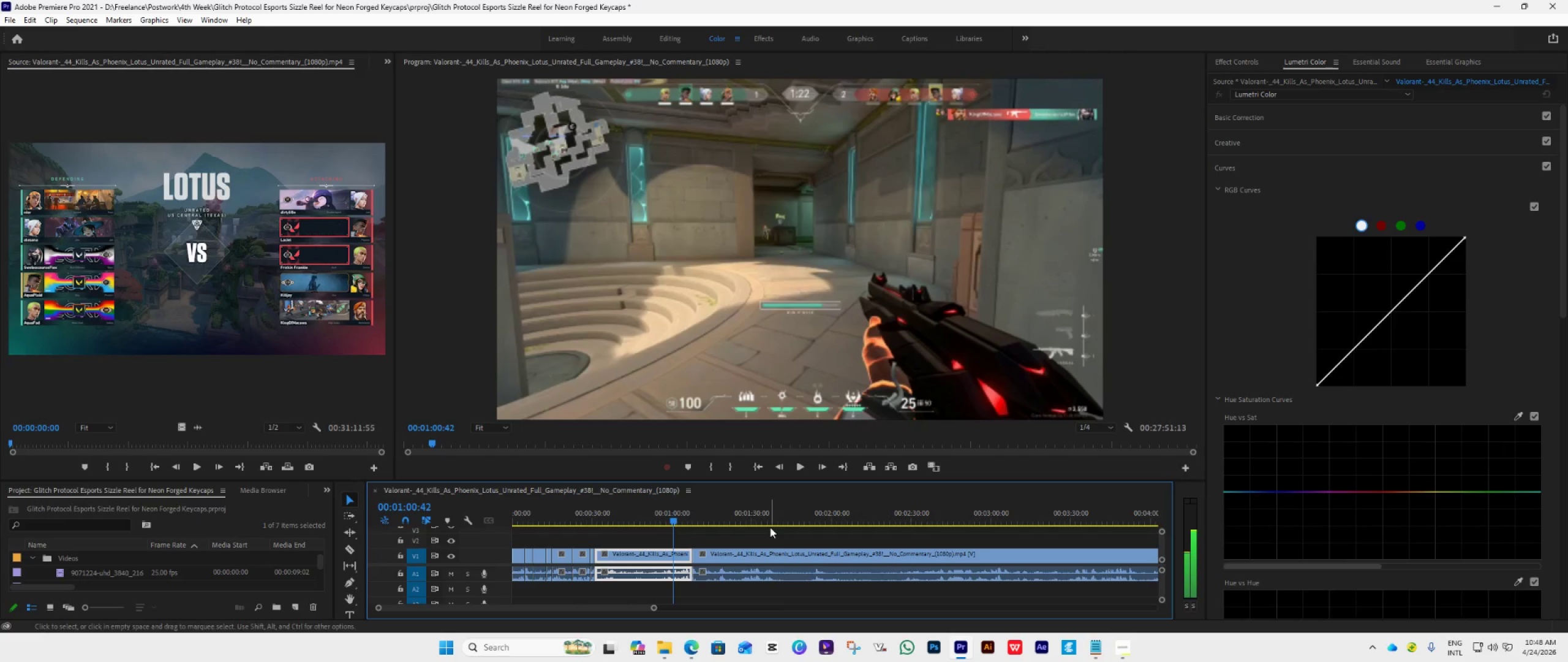 
key(ArrowRight)
 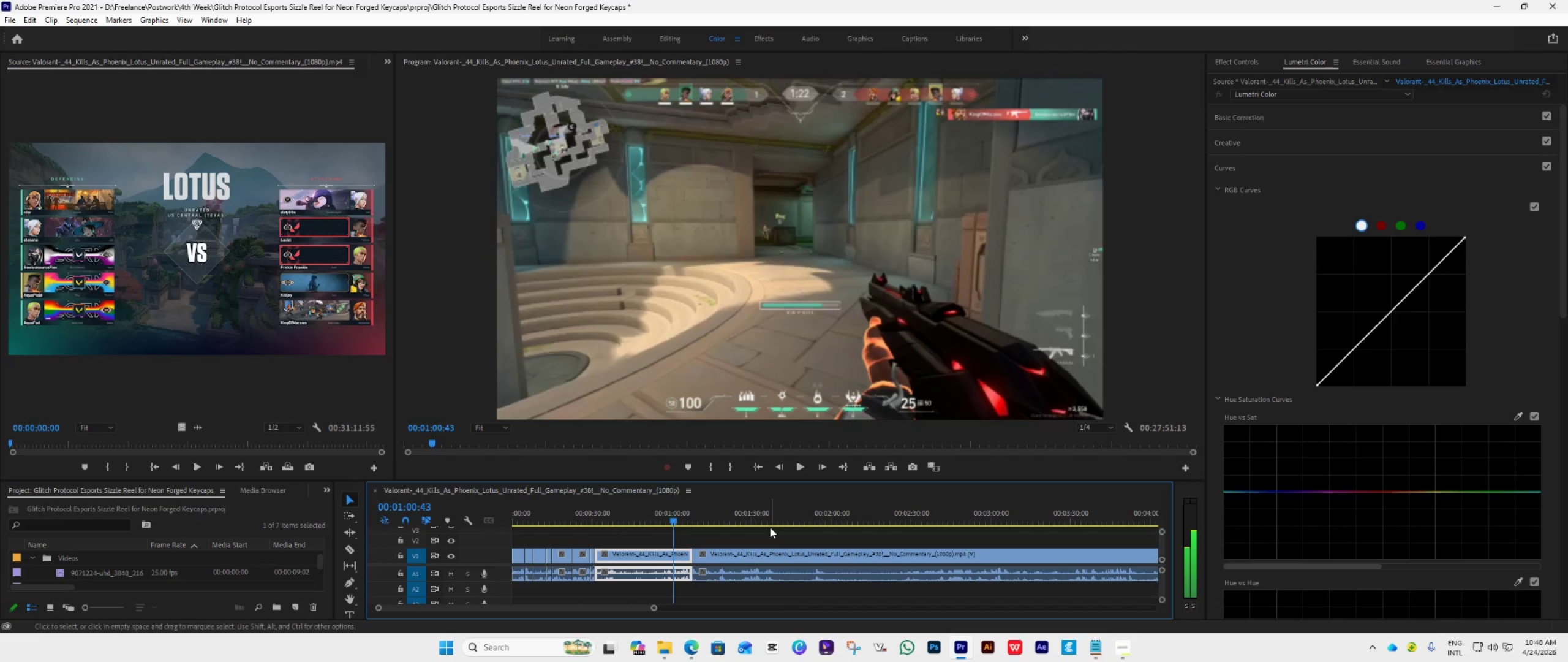 
key(ArrowRight)
 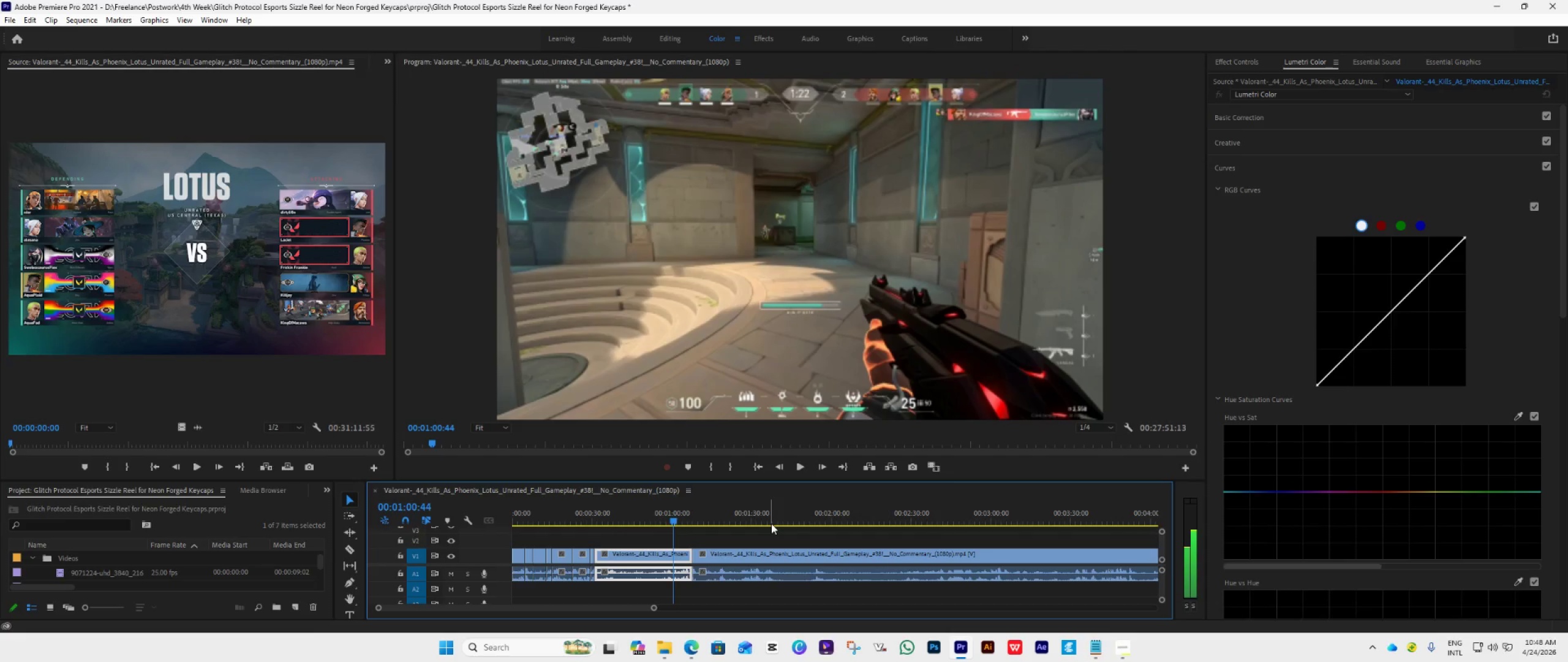 
key(ArrowRight)
 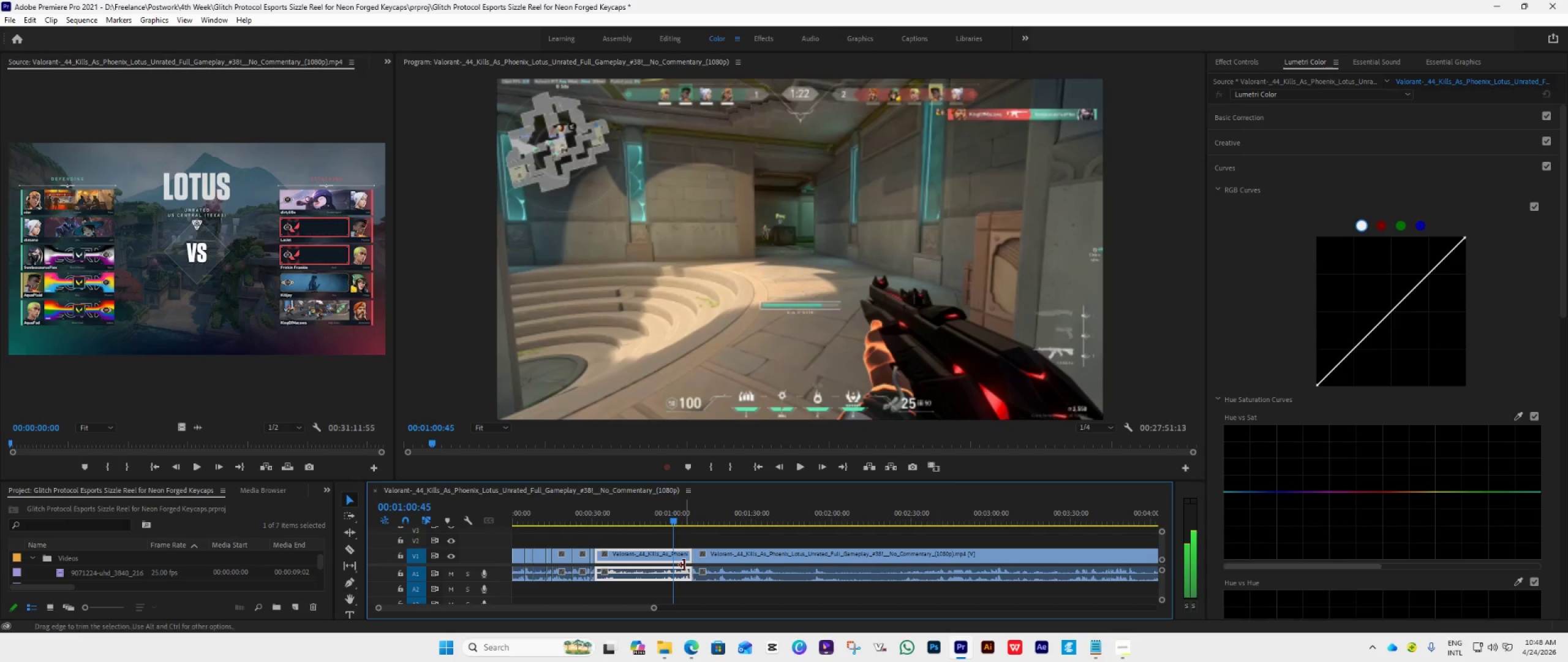 
key(C)
 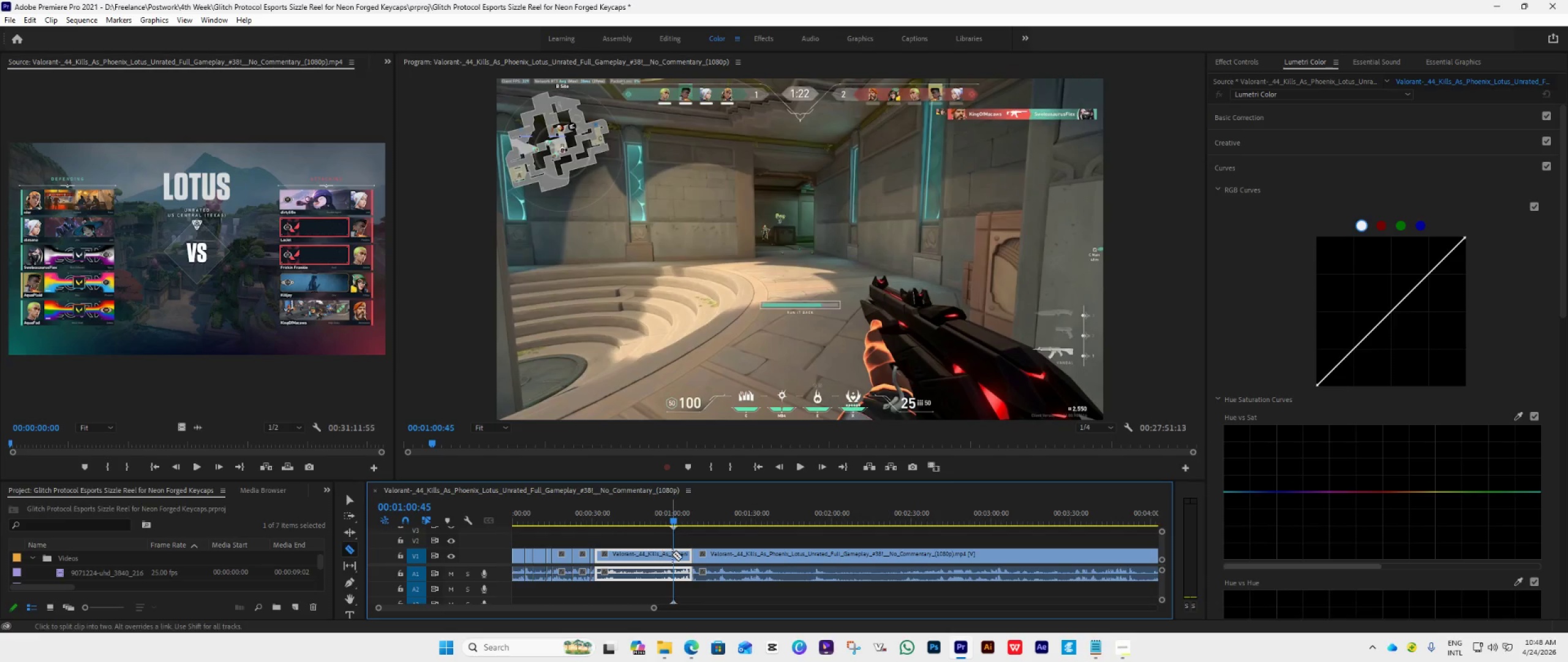 
left_click([672, 554])
 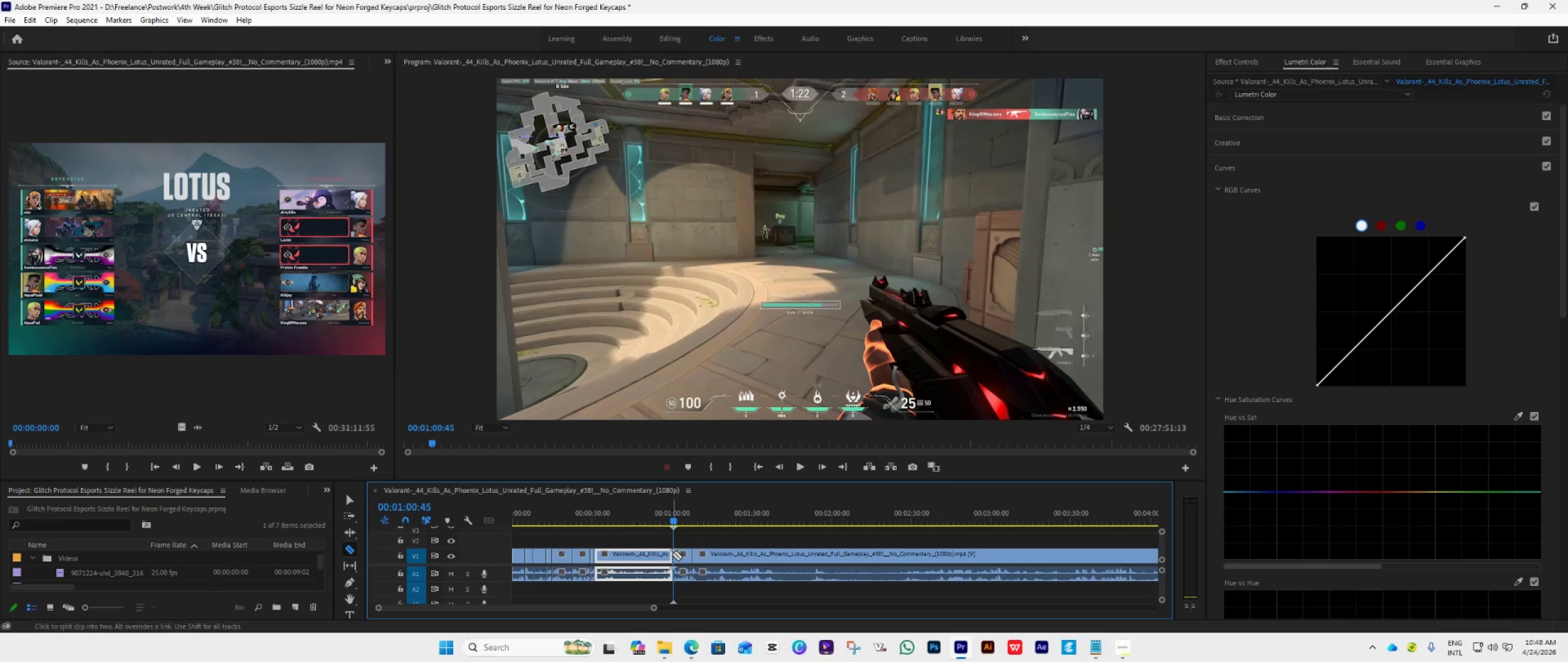 
key(V)
 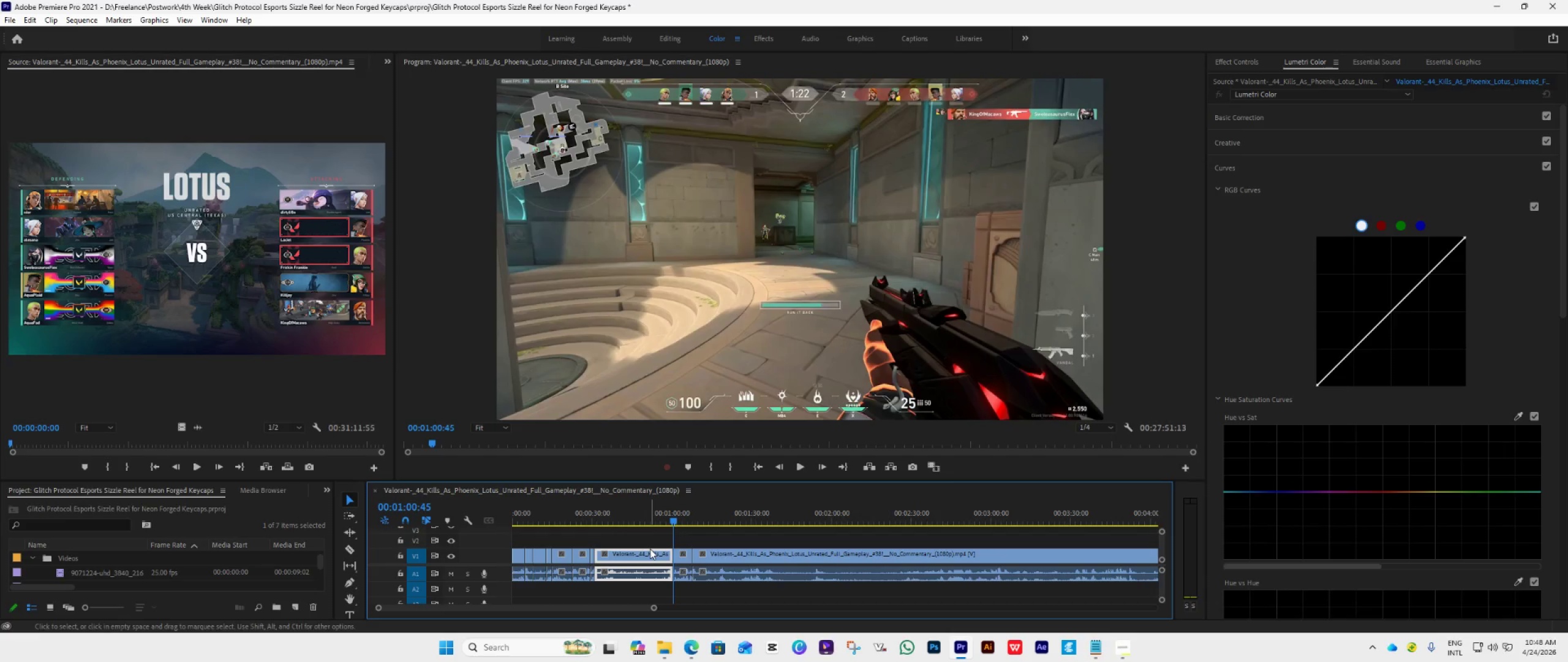 
key(Delete)
 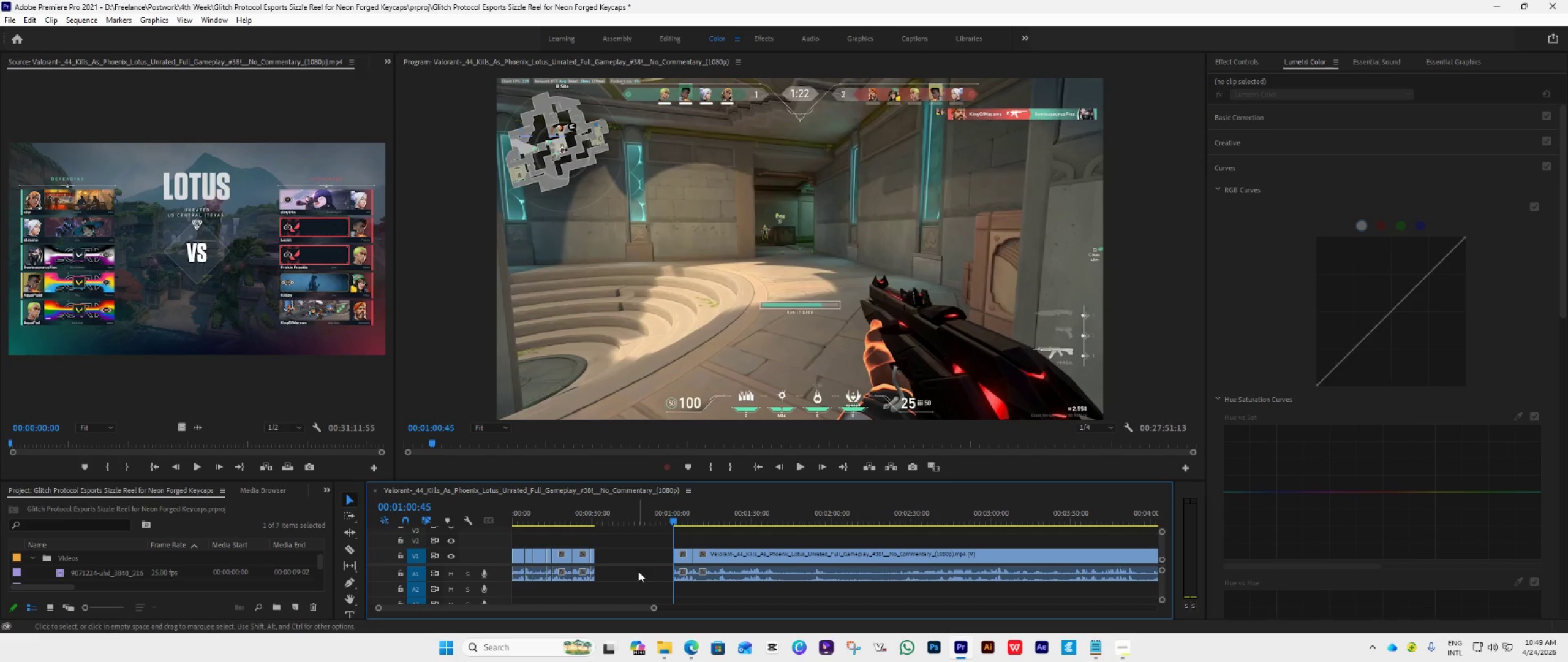 
left_click([648, 554])
 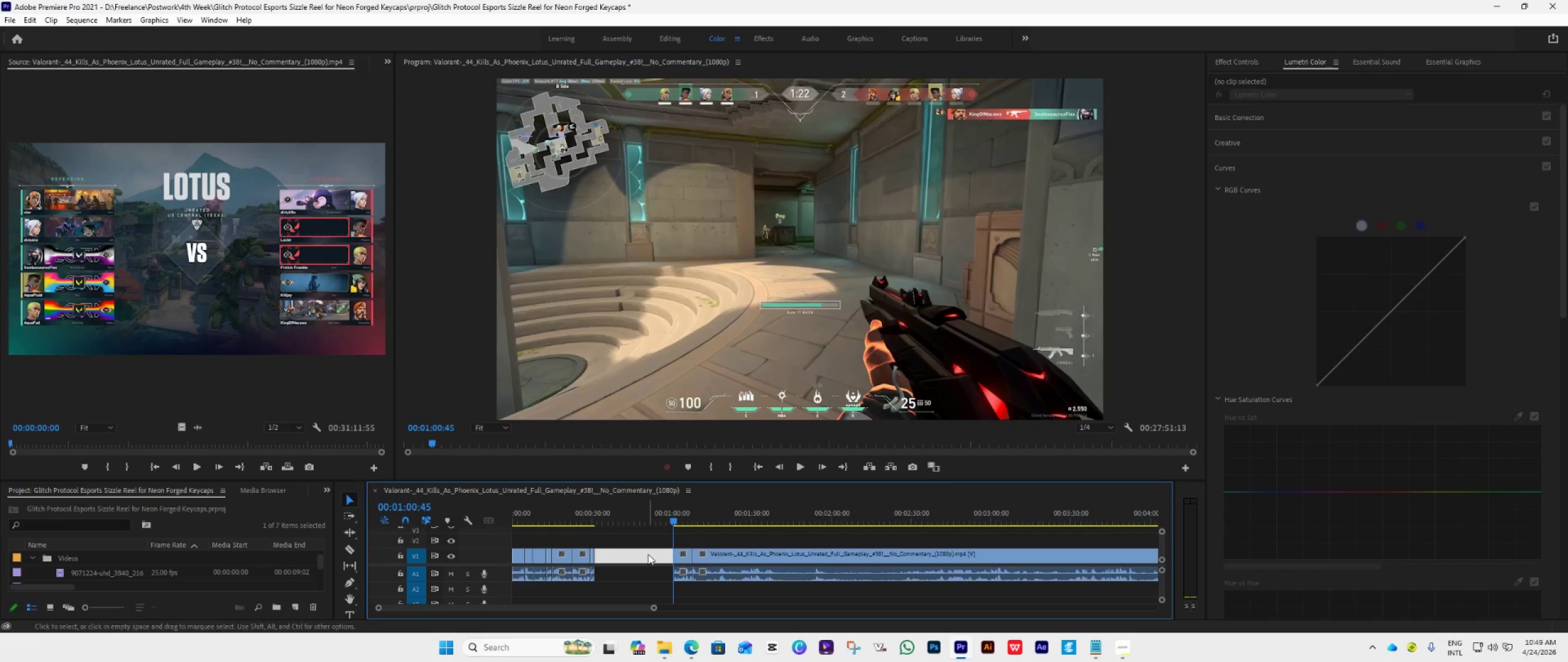 
key(Delete)
 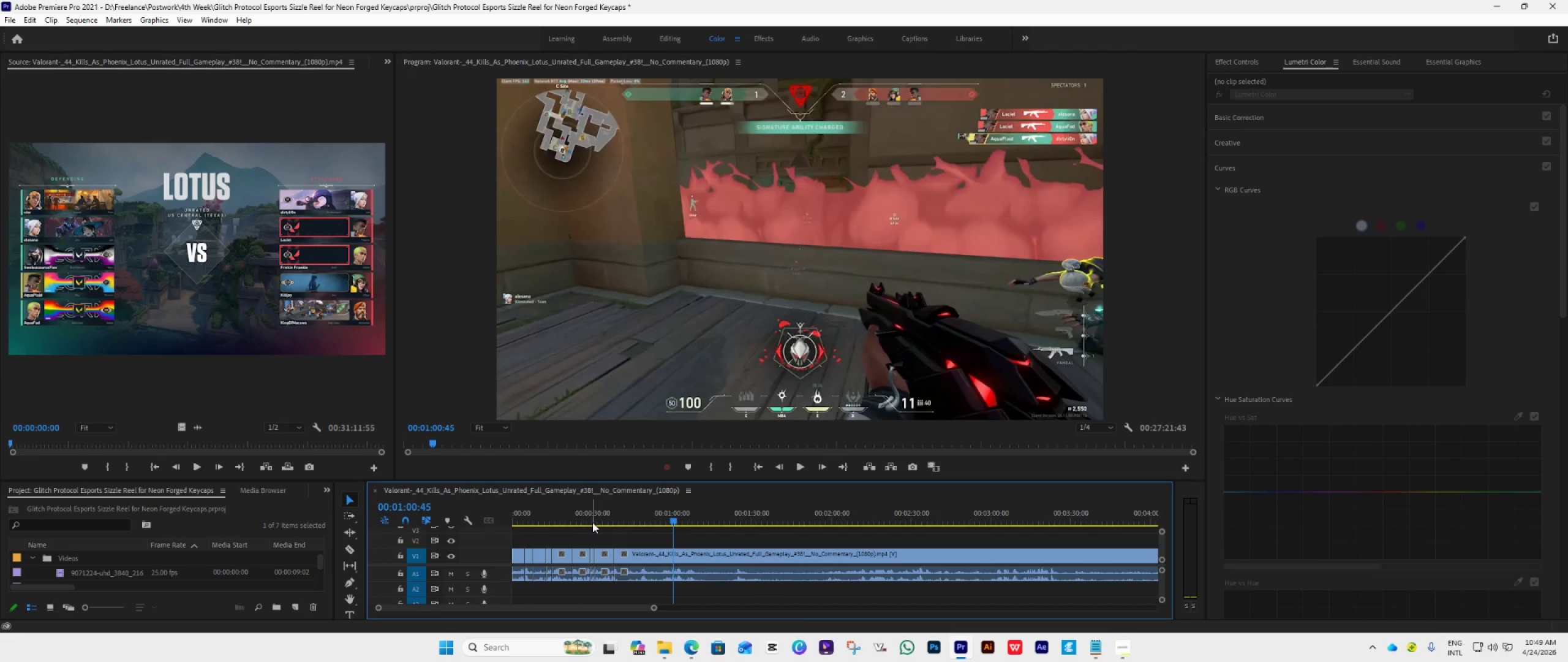 
left_click([600, 519])
 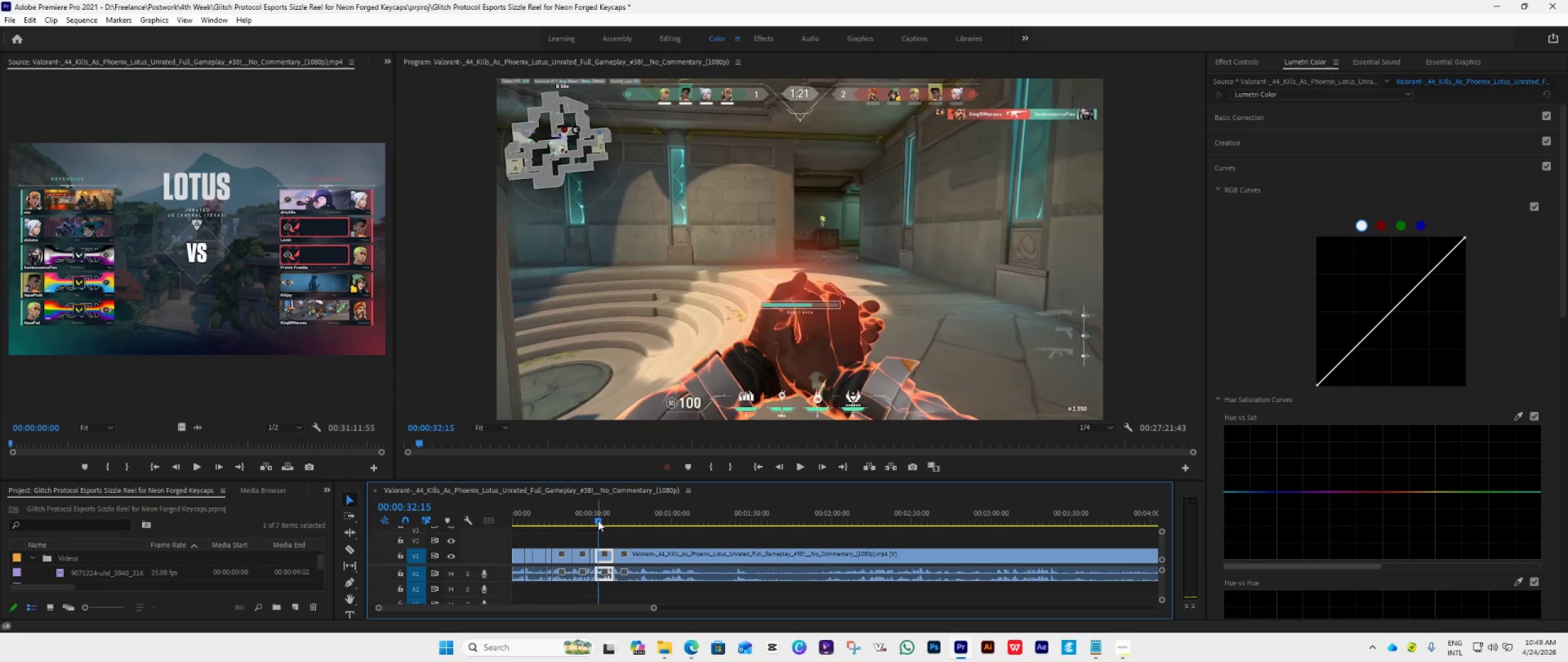 
left_click([598, 520])
 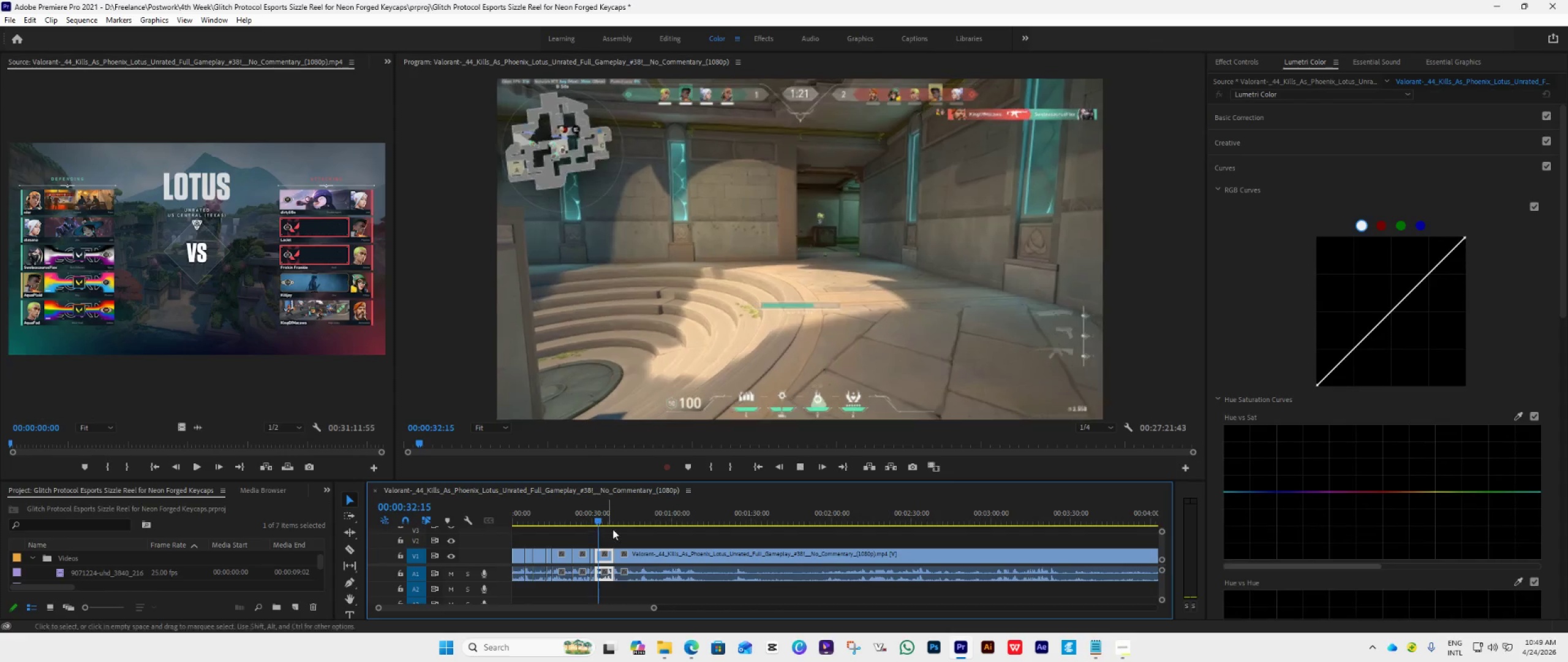 
key(Space)
 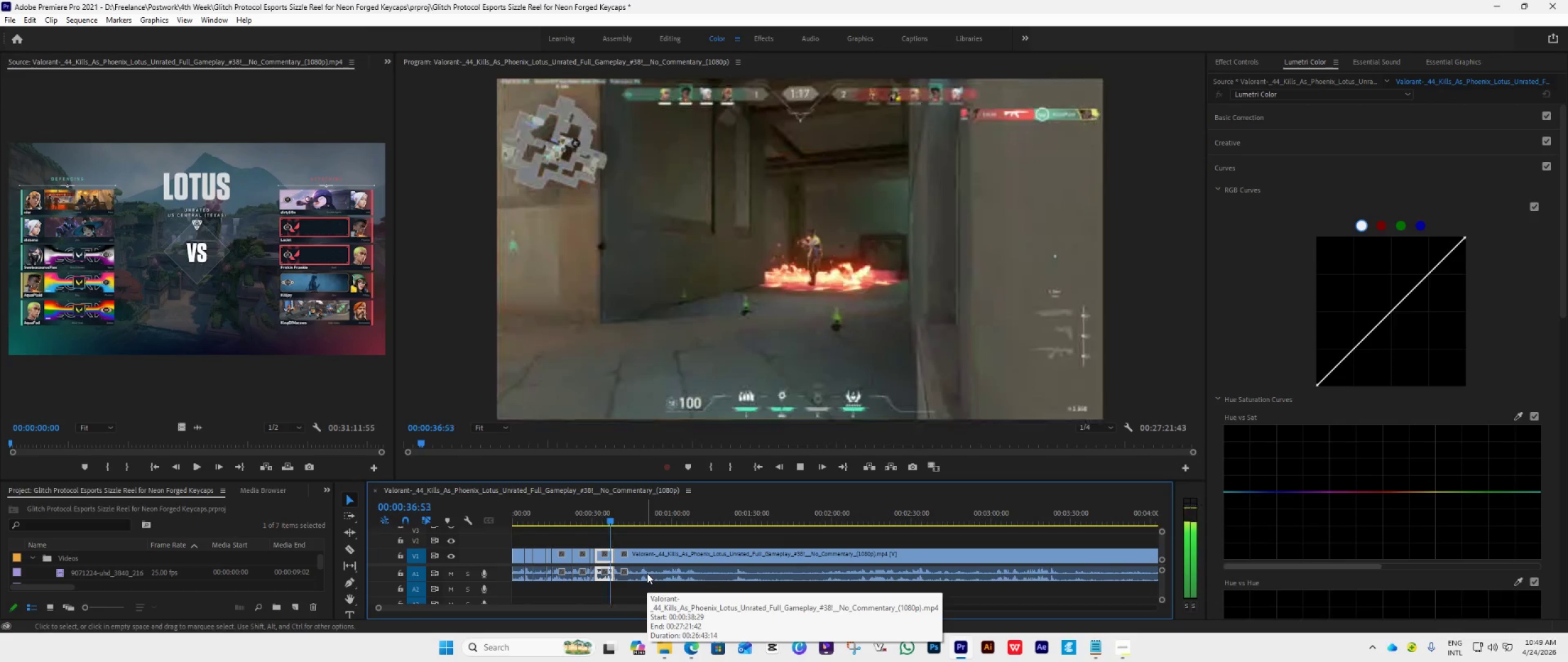 
wait(6.2)
 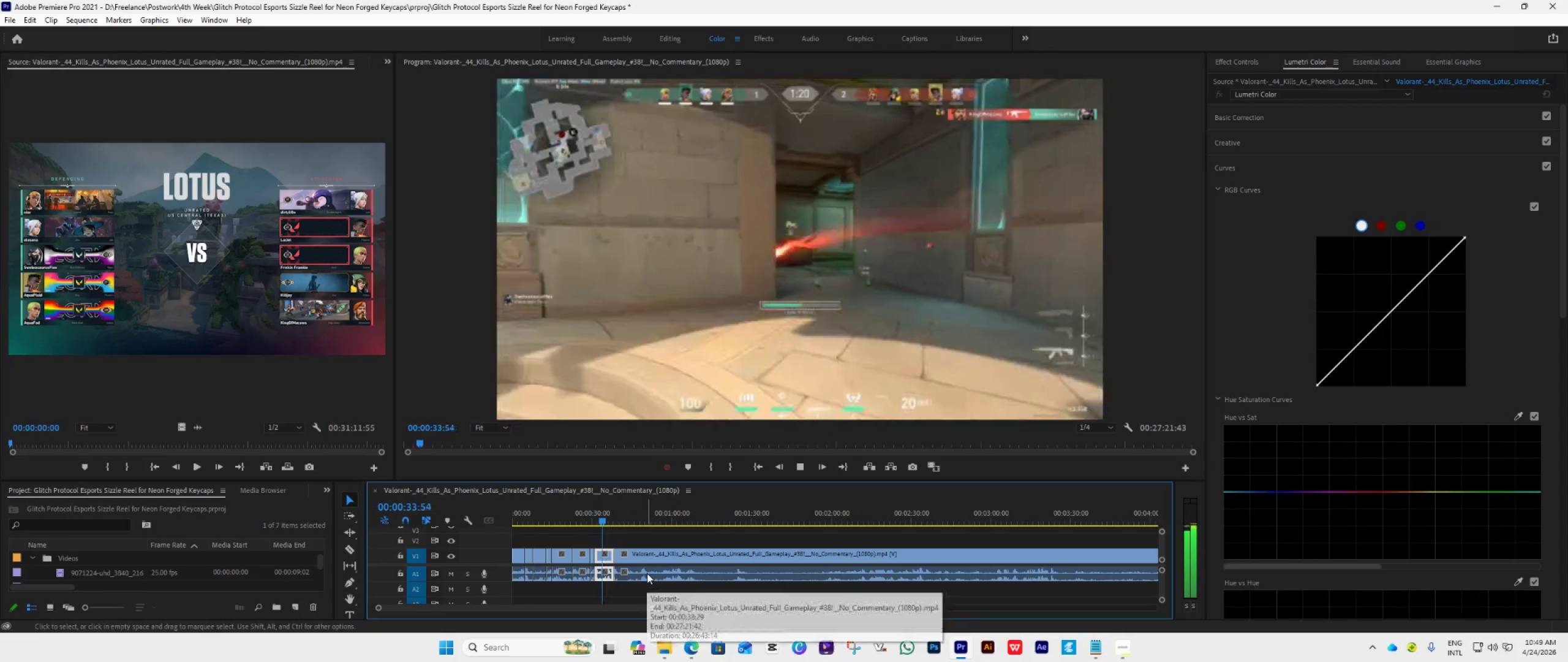 
key(Space)
 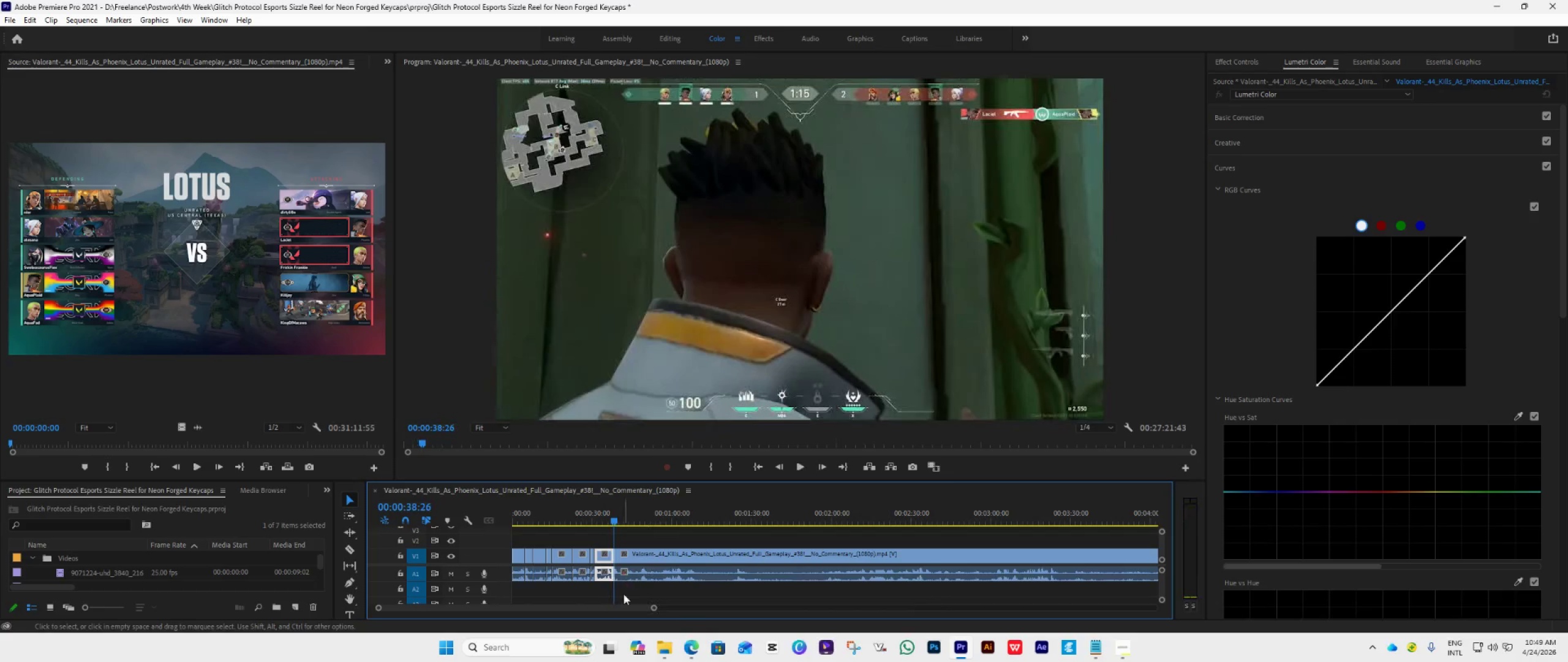 
key(Space)
 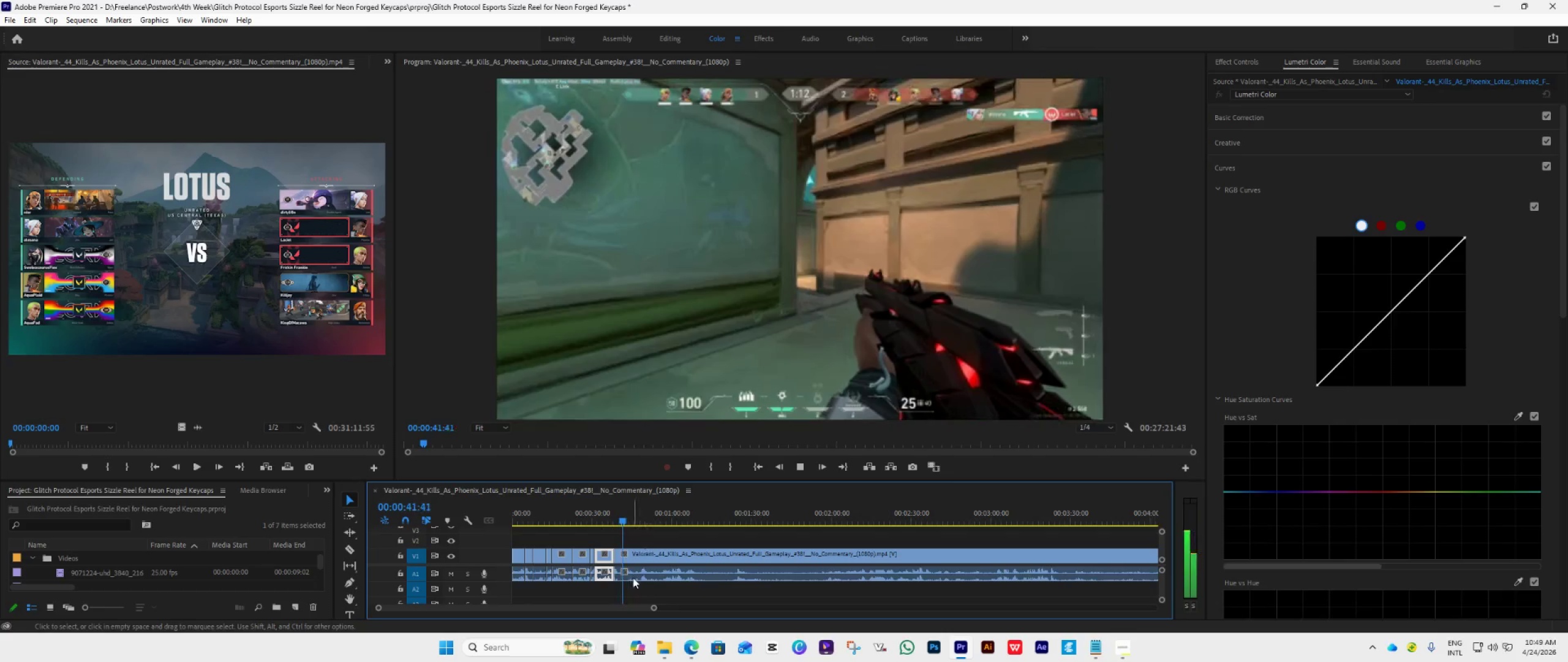 
wait(5.7)
 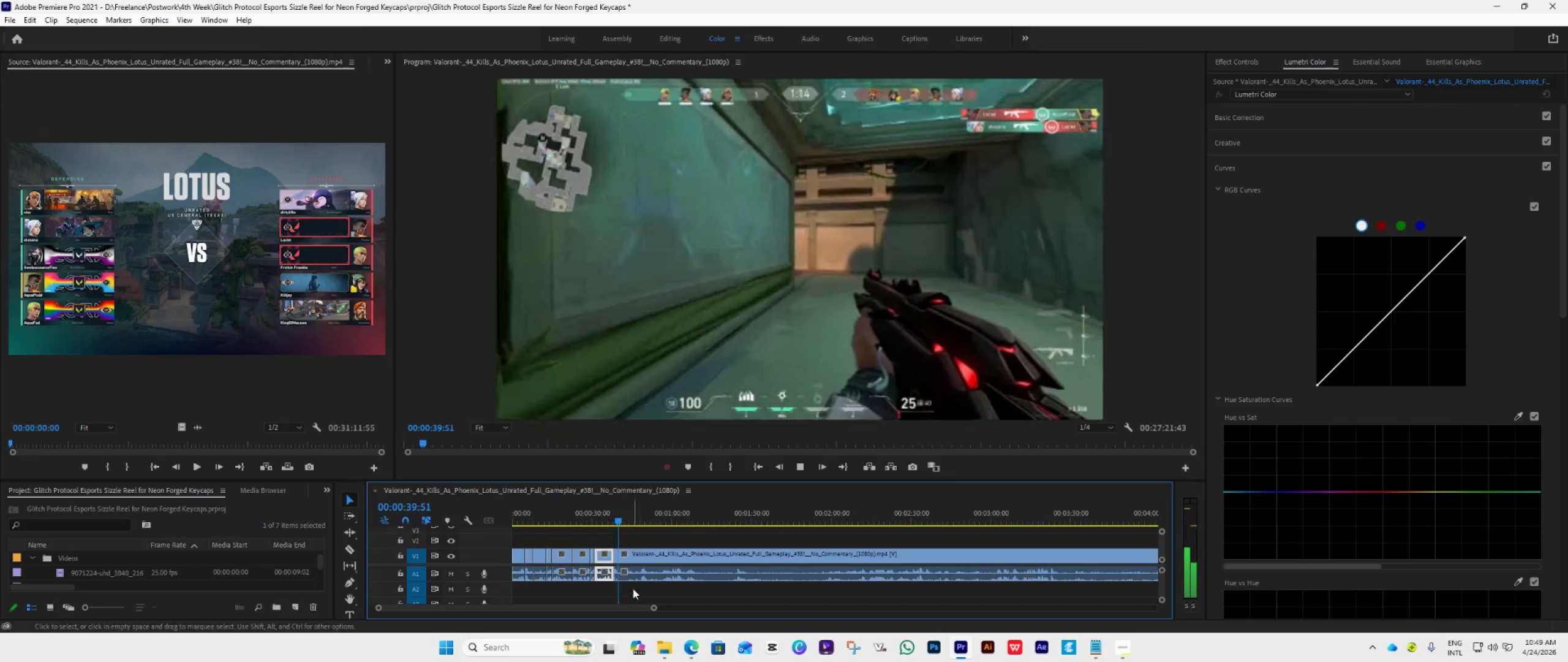 
key(Control+S)
 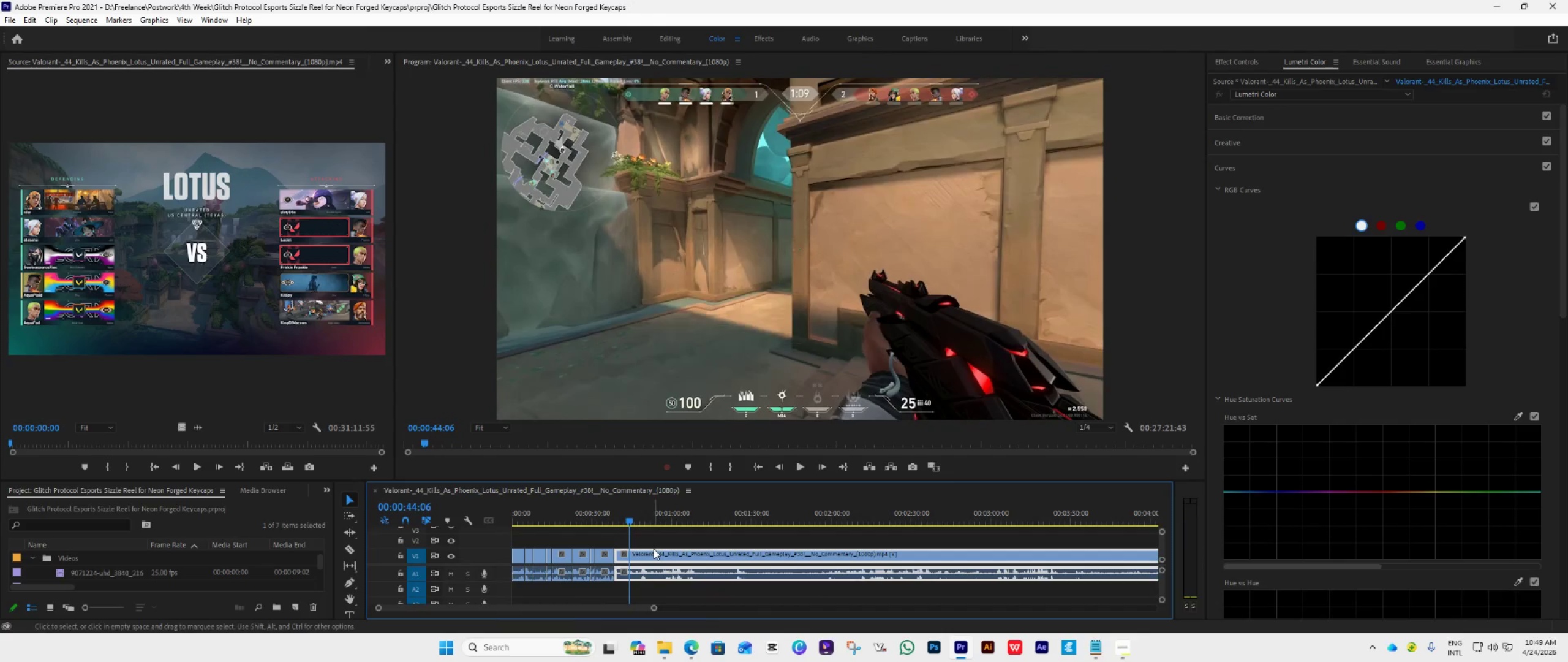 
key(Space)
 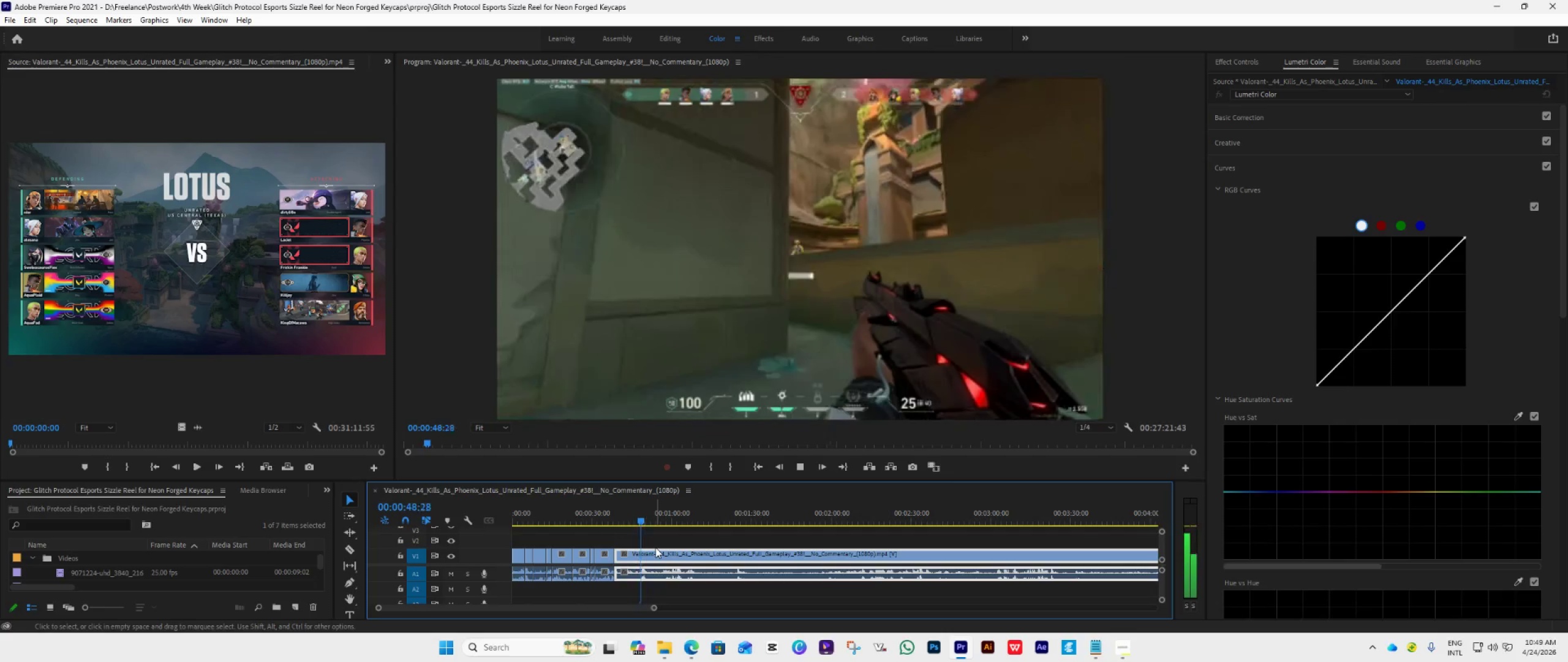 
wait(5.8)
 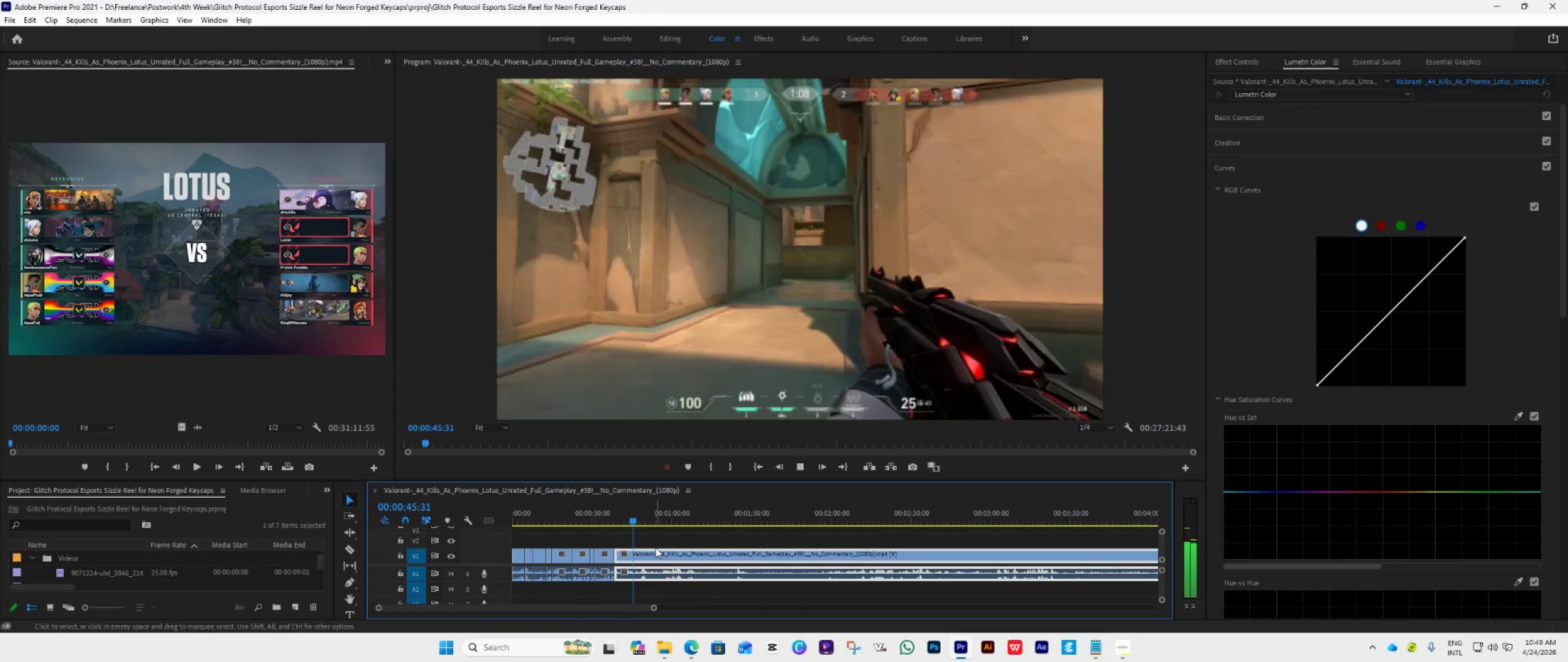 
key(Space)
 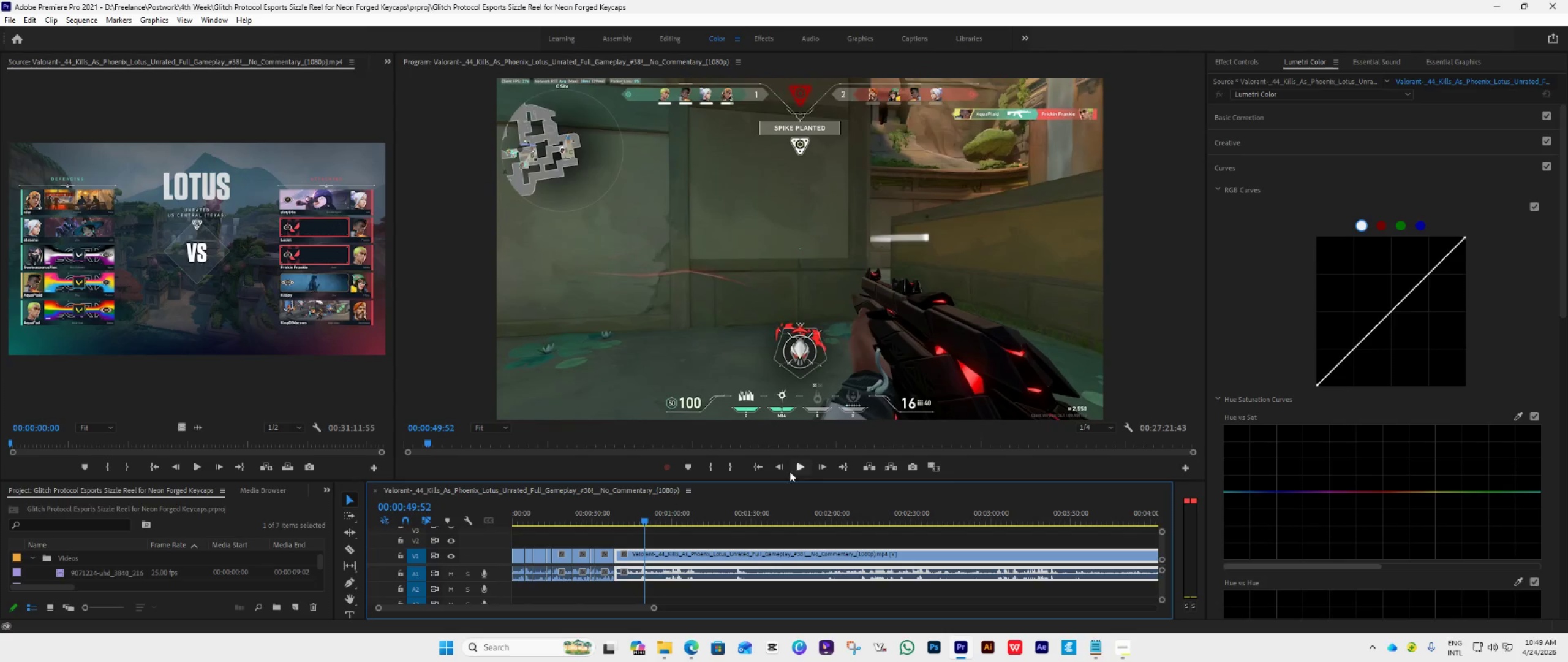 
double_click([783, 463])
 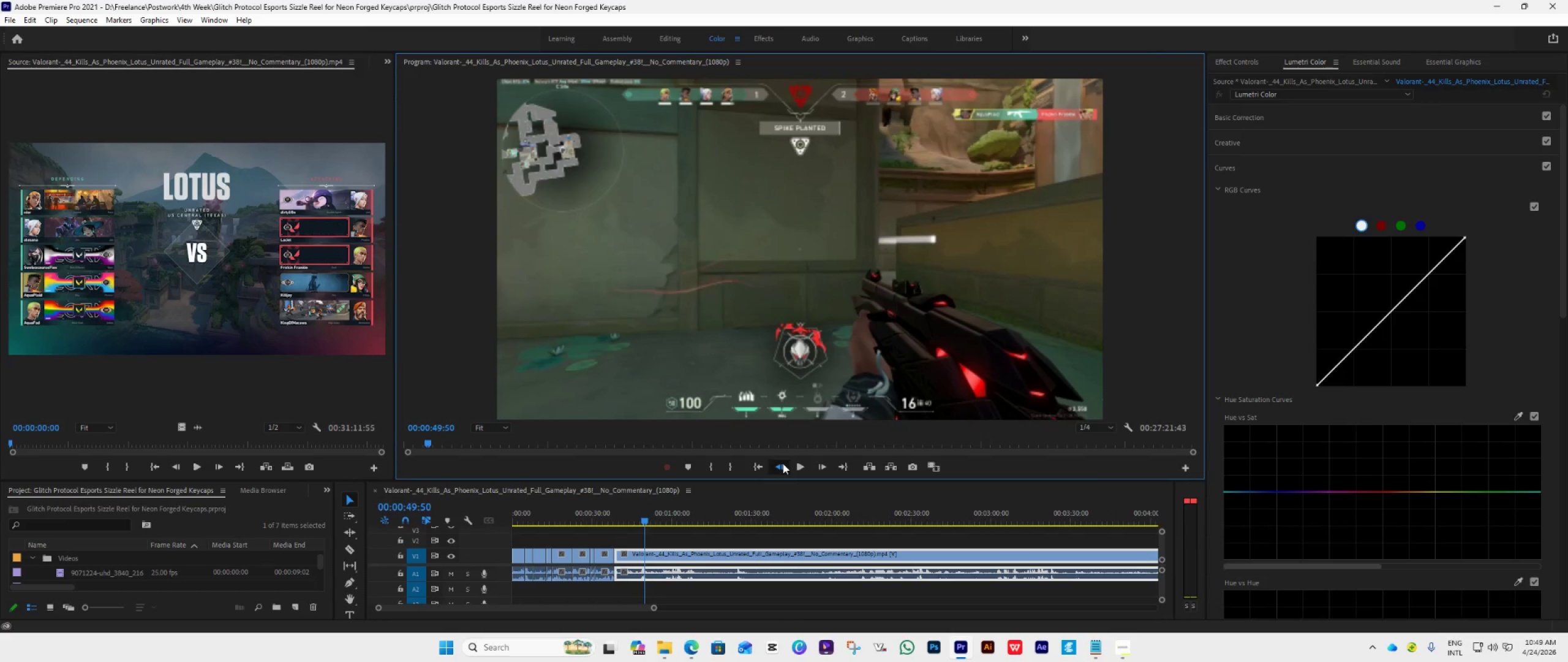 
triple_click([783, 463])
 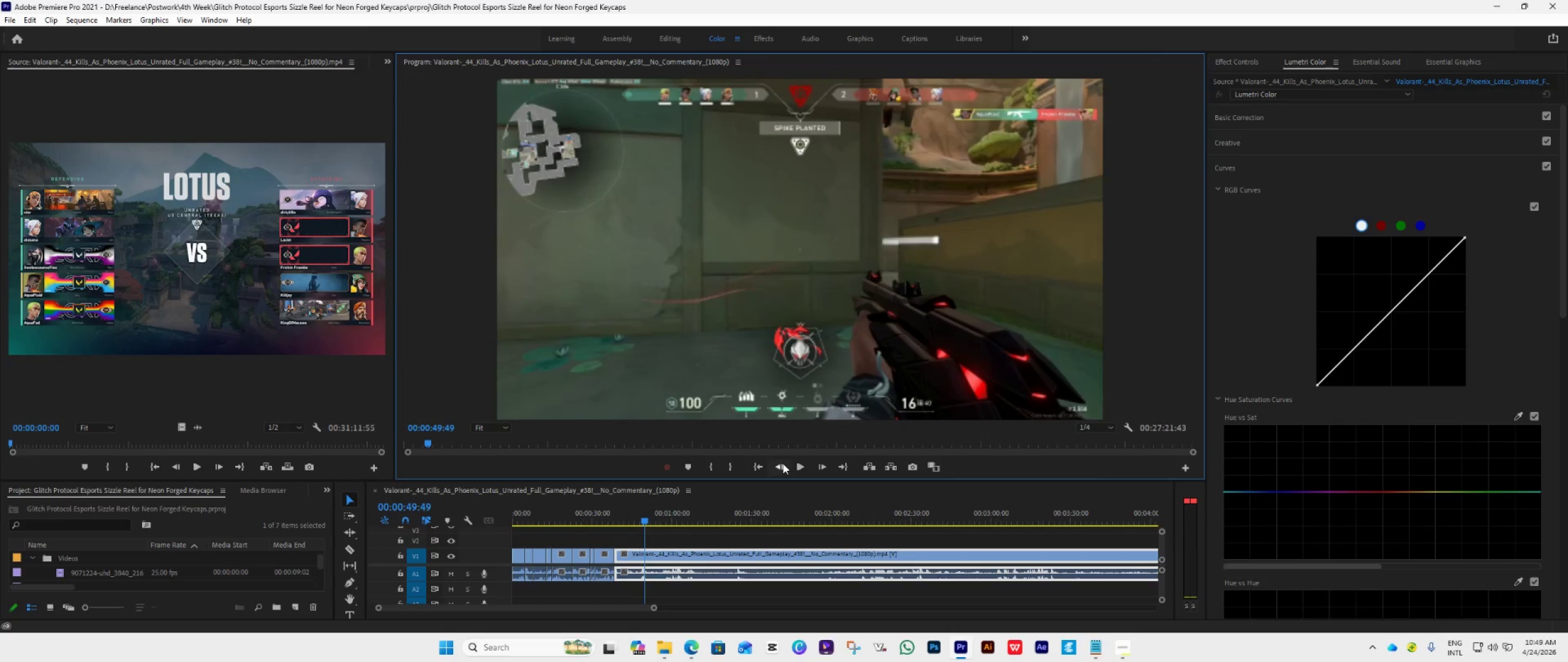 
triple_click([783, 463])
 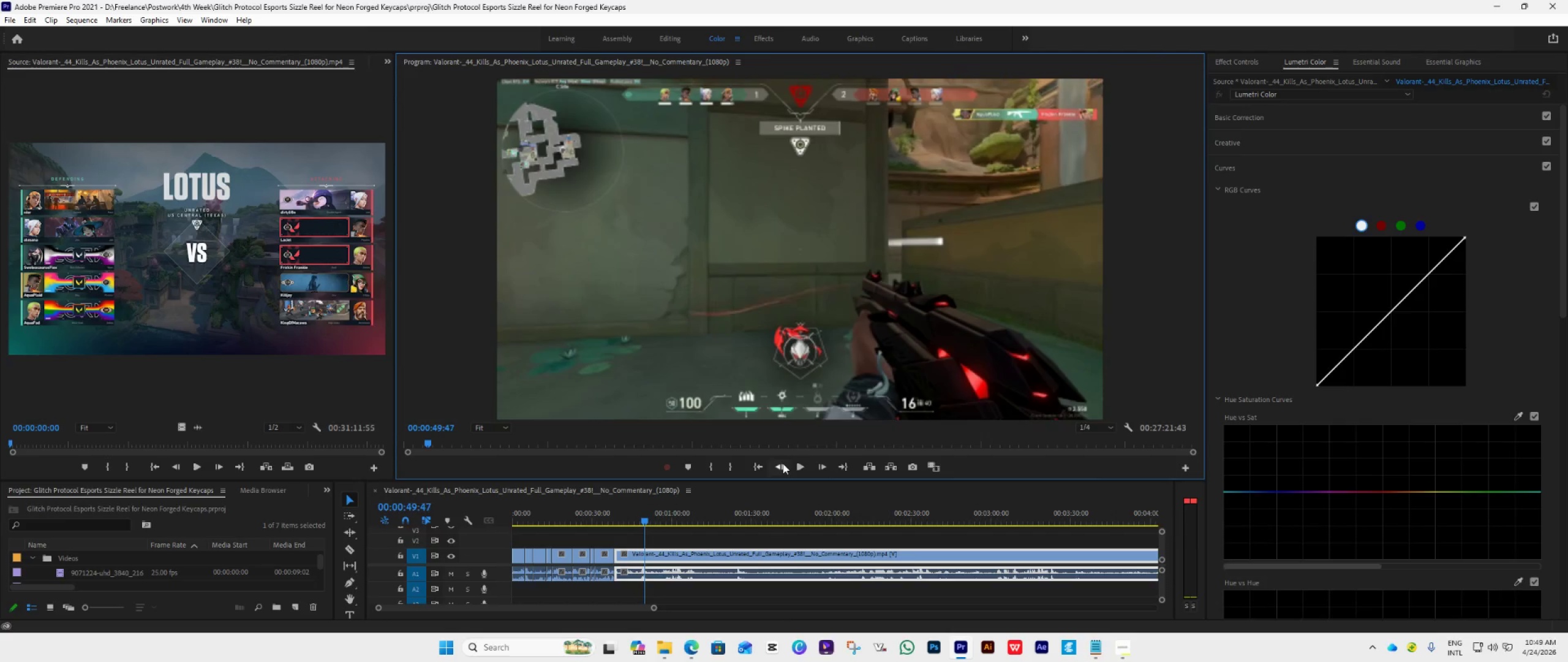 
triple_click([783, 463])
 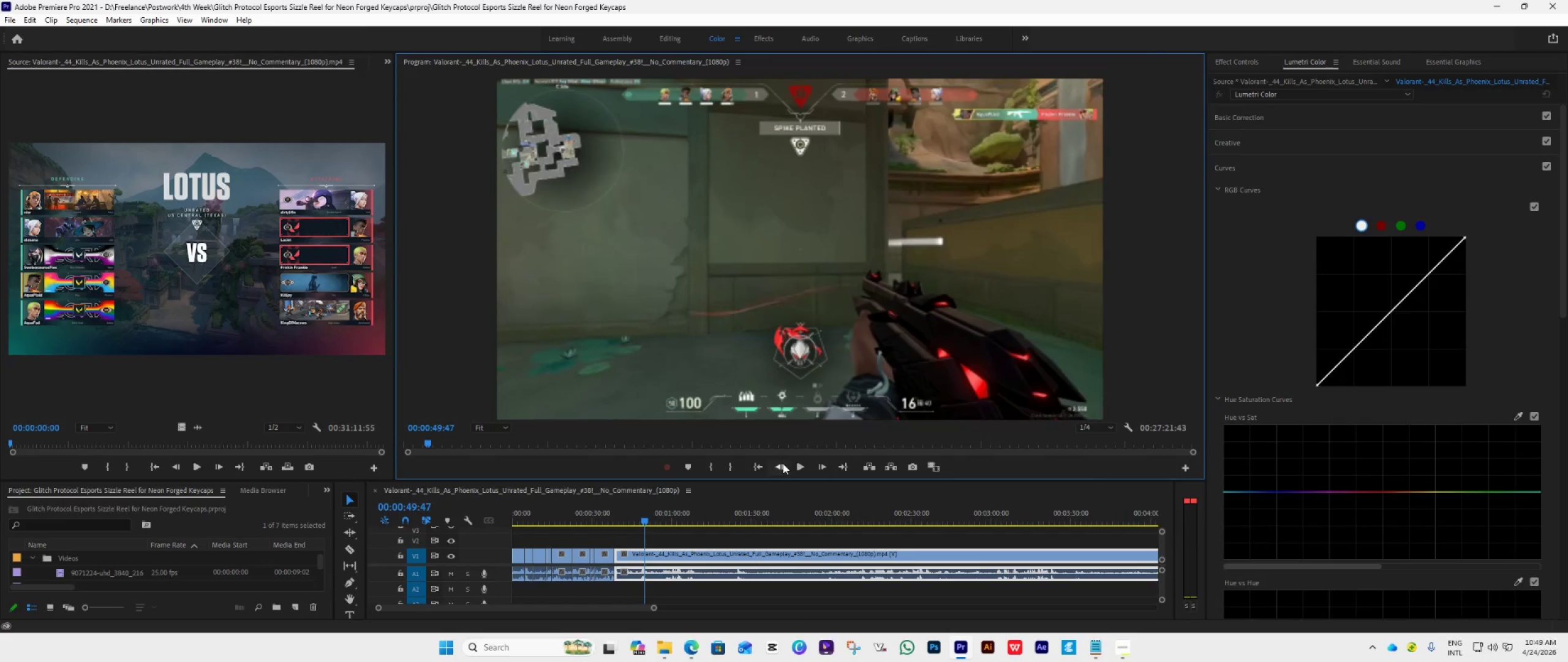 
triple_click([783, 463])
 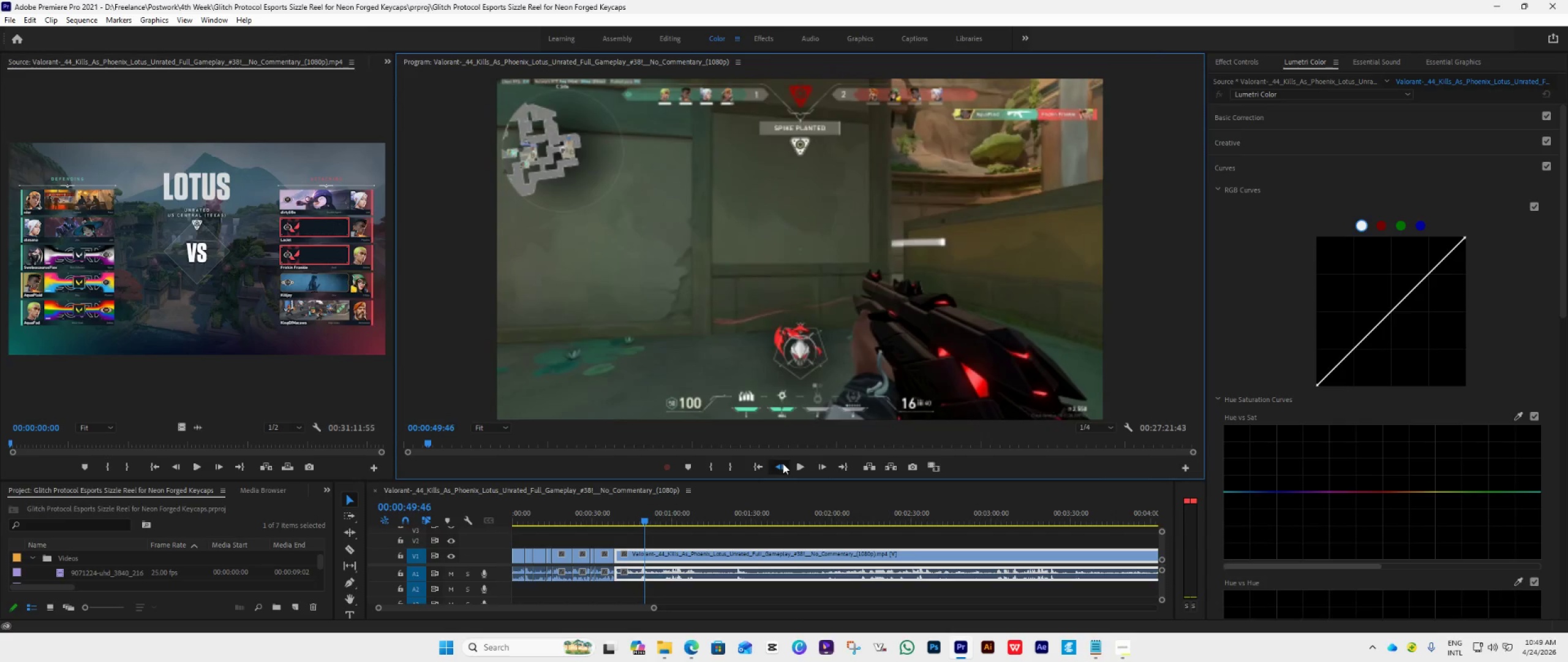 
triple_click([783, 463])
 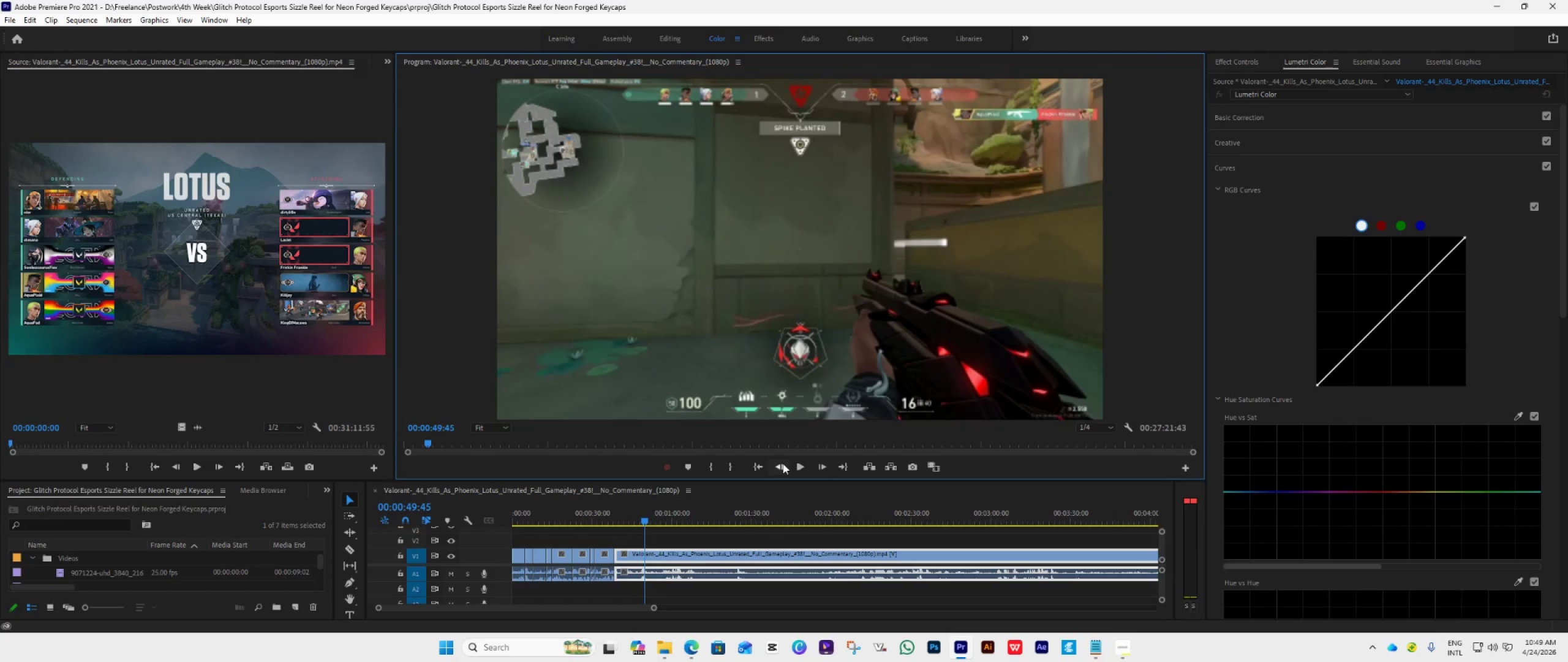 
key(ArrowLeft)
 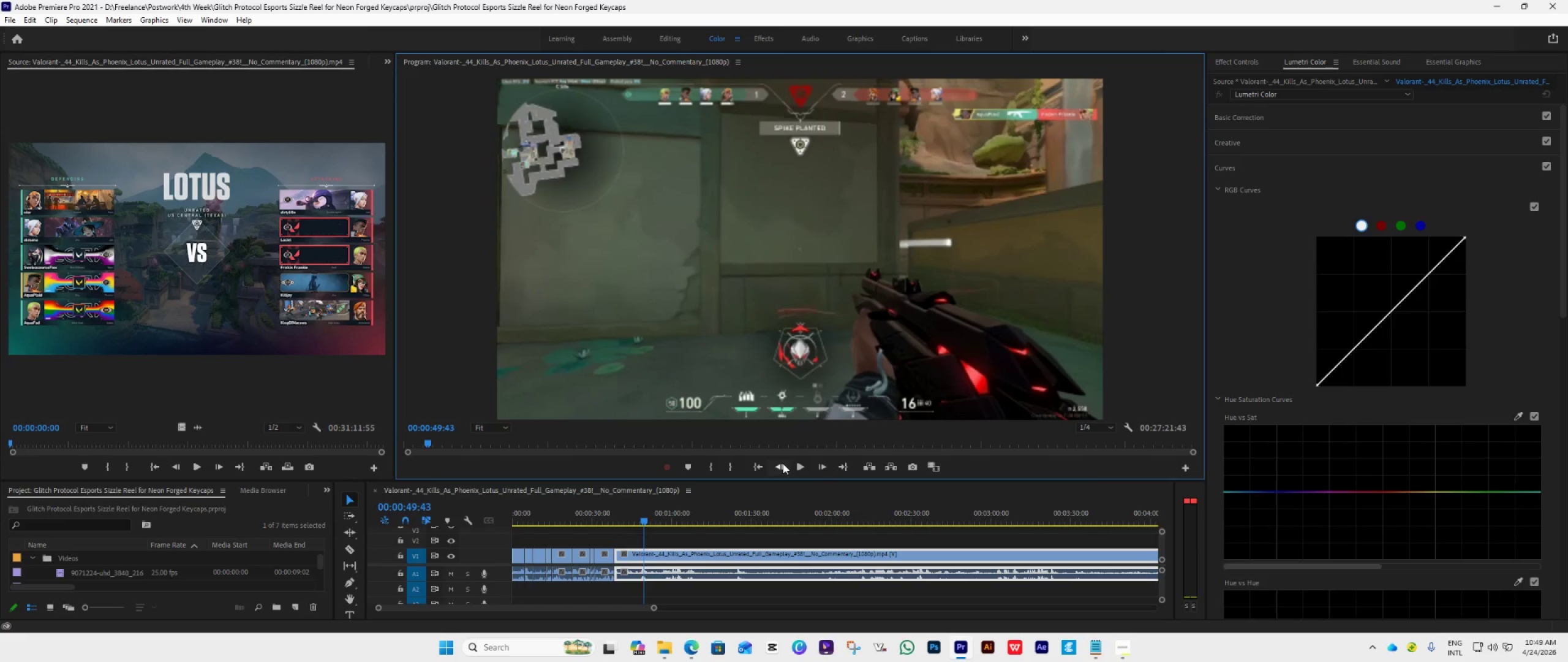 
key(ArrowLeft)
 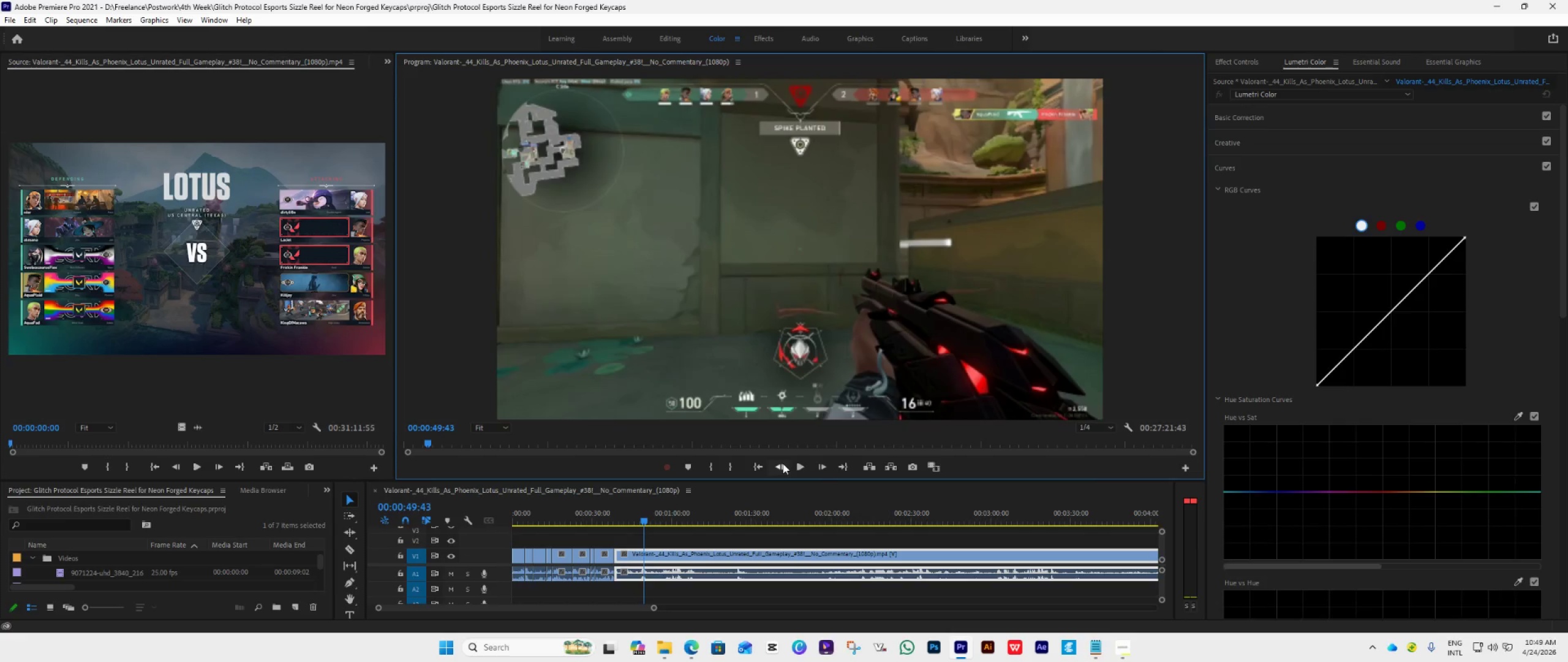 
key(ArrowLeft)
 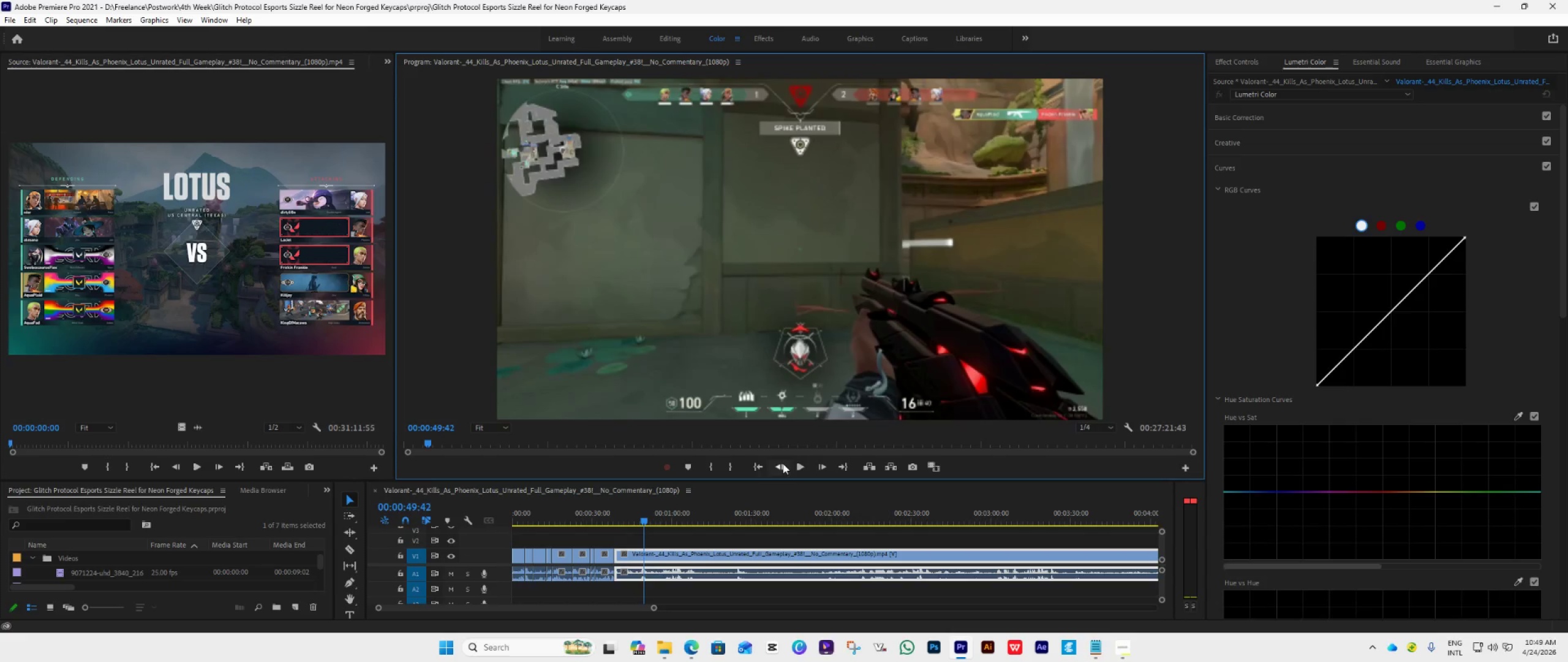 
key(ArrowLeft)
 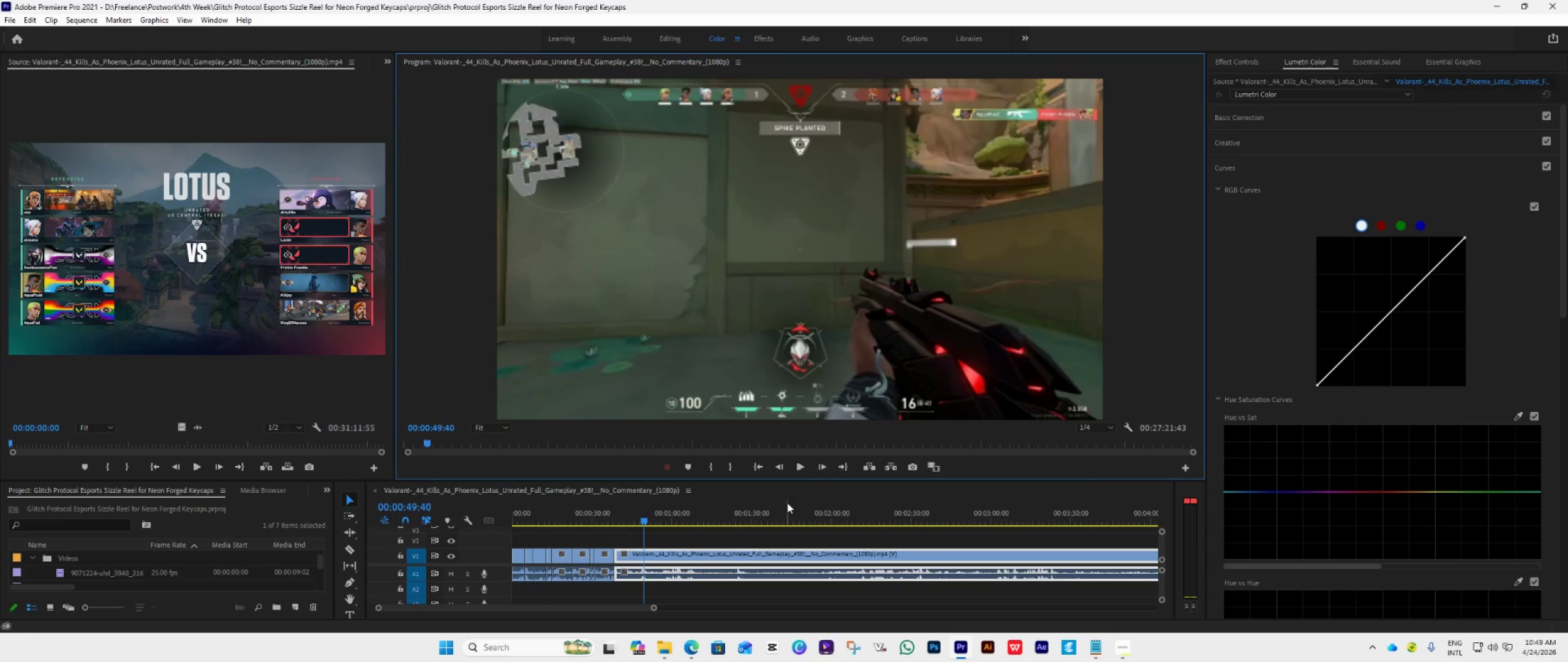 
key(ArrowLeft)
 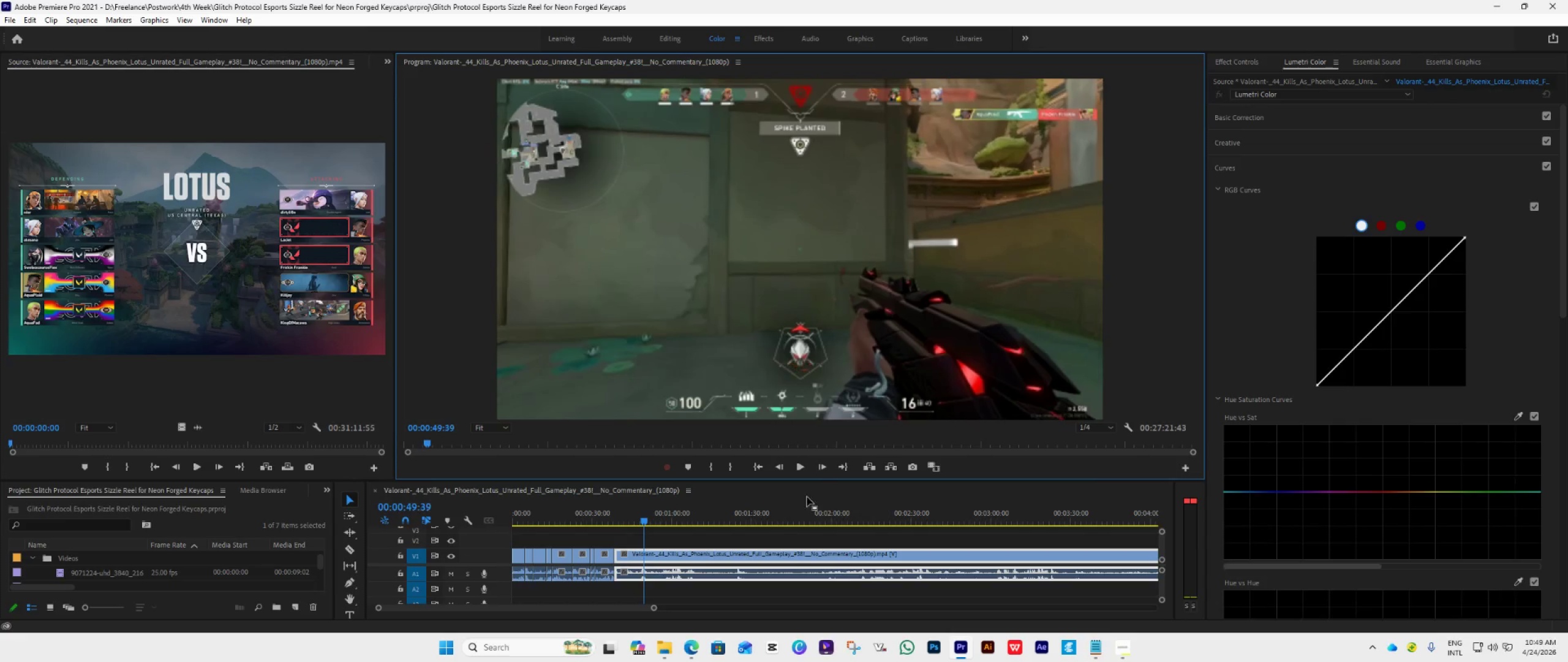 
key(ArrowLeft)
 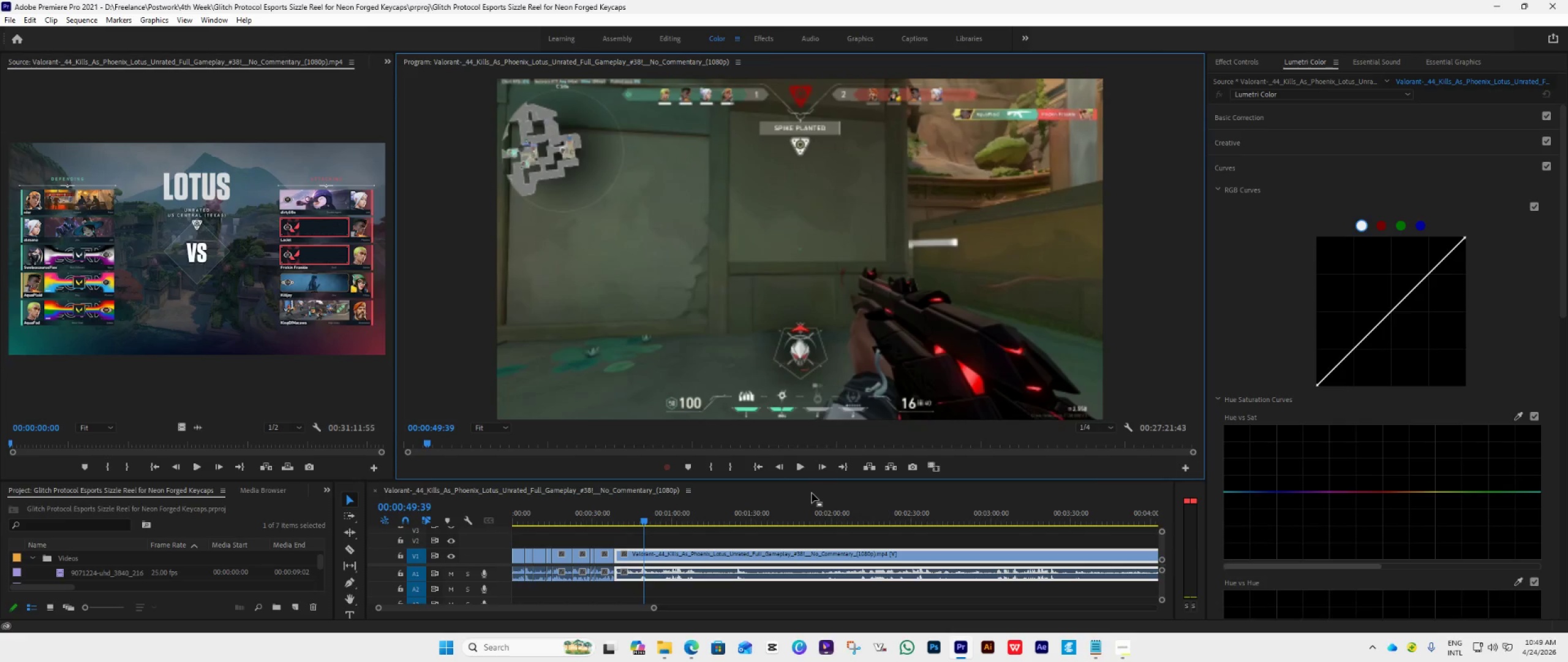 
key(ArrowLeft)
 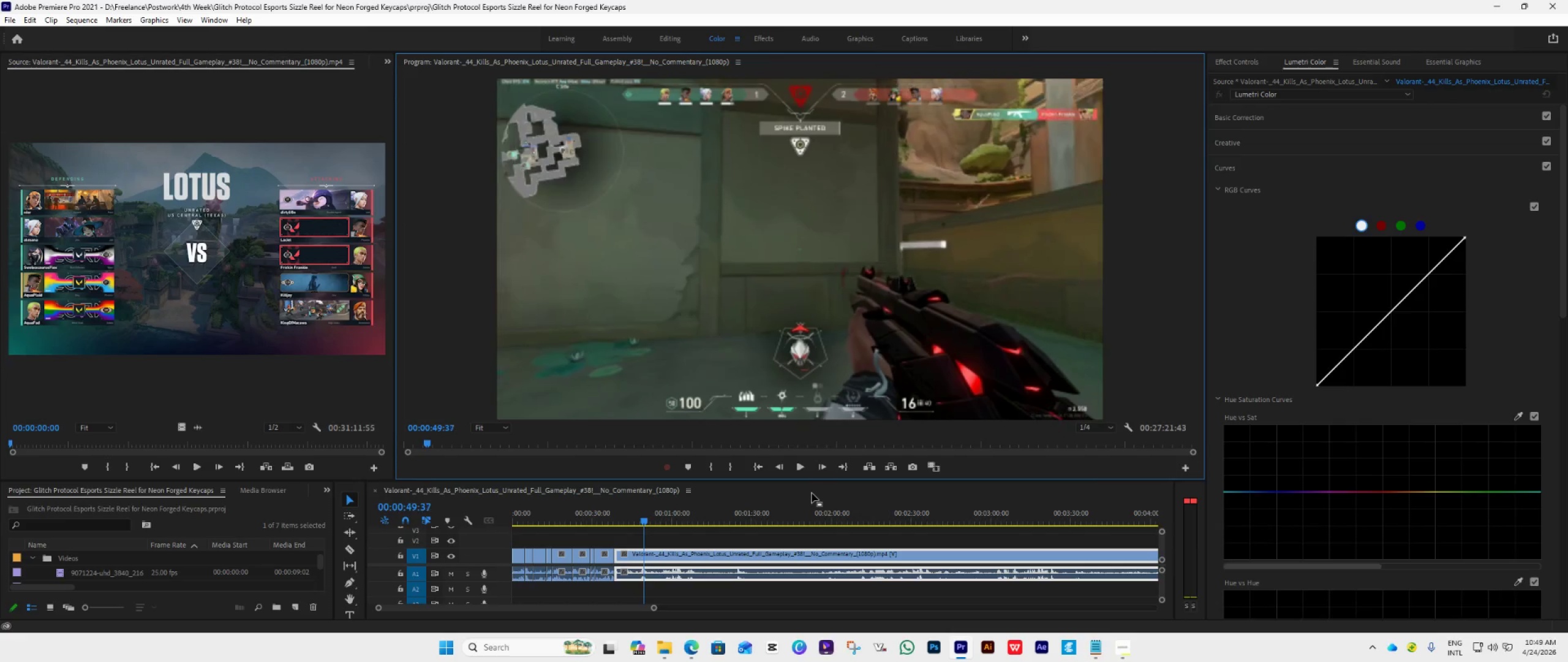 
key(ArrowLeft)
 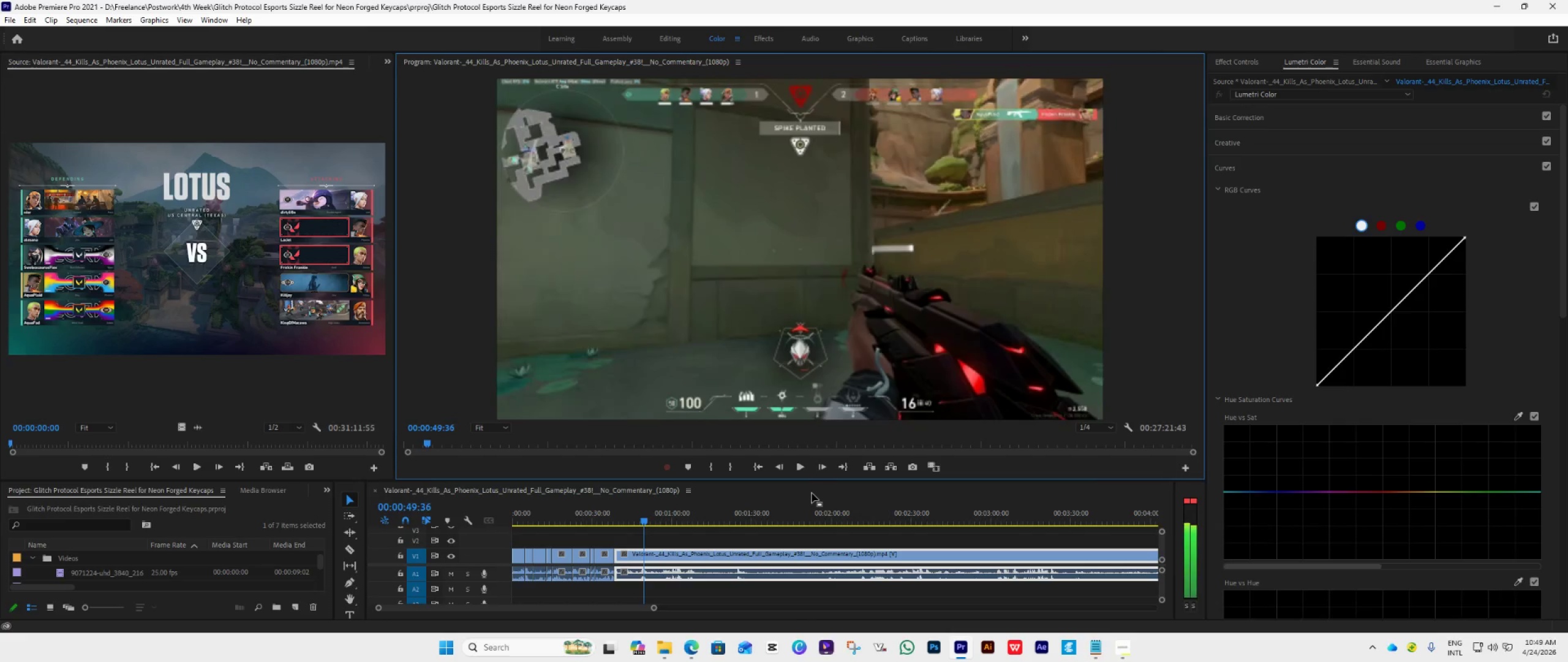 
key(ArrowLeft)
 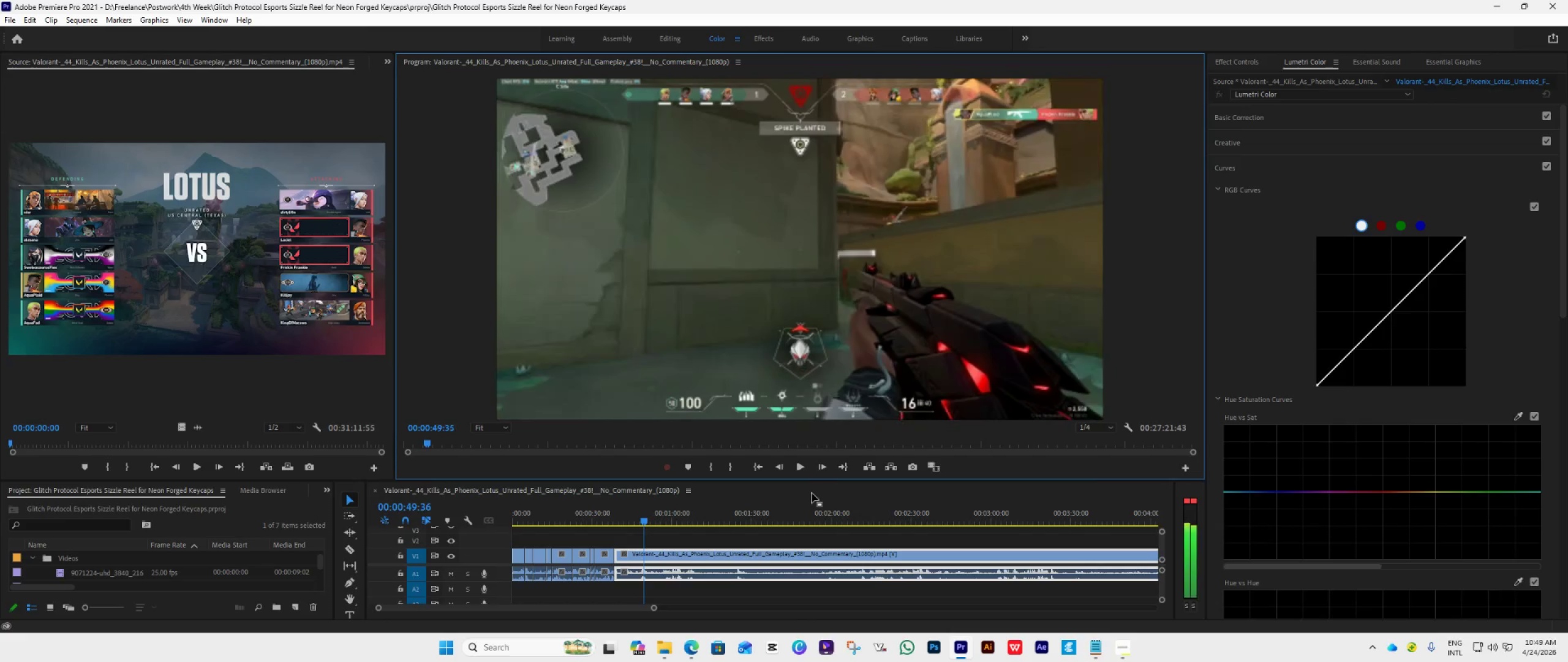 
key(ArrowLeft)
 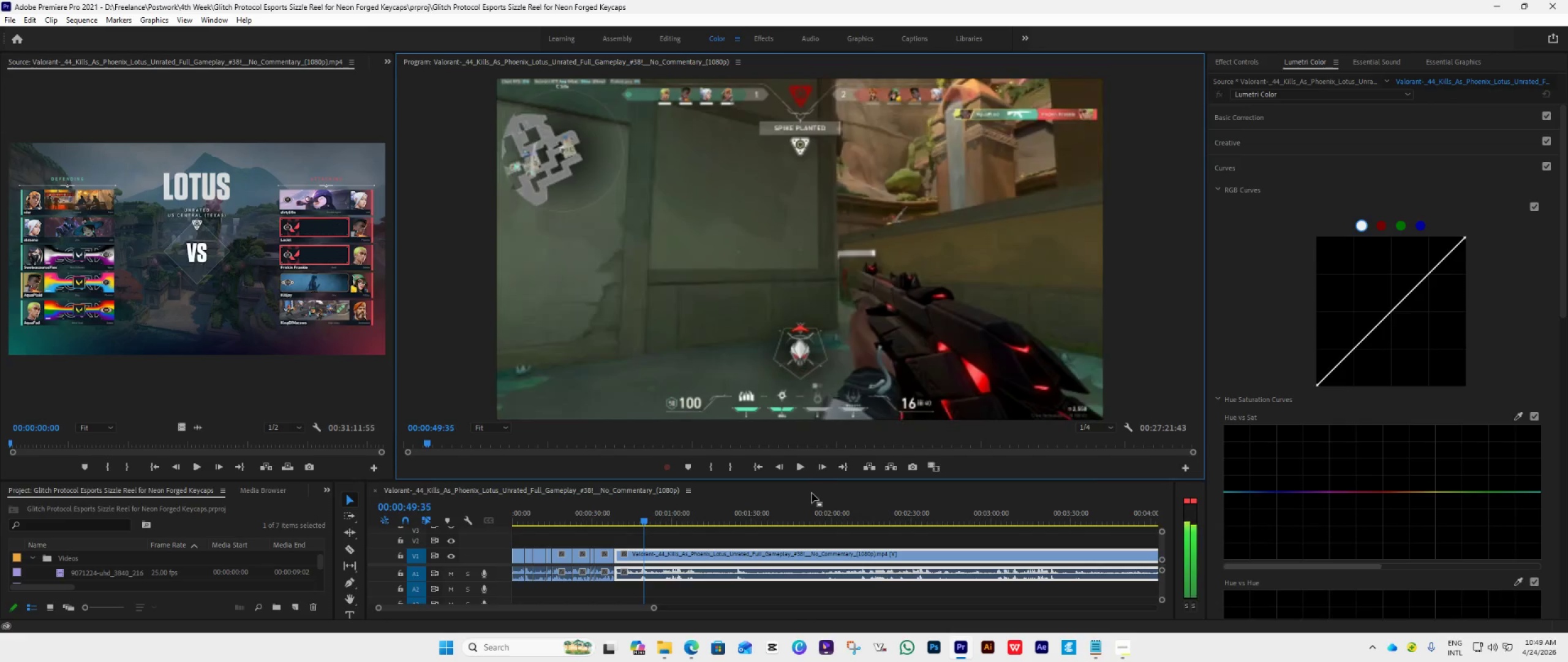 
key(ArrowLeft)
 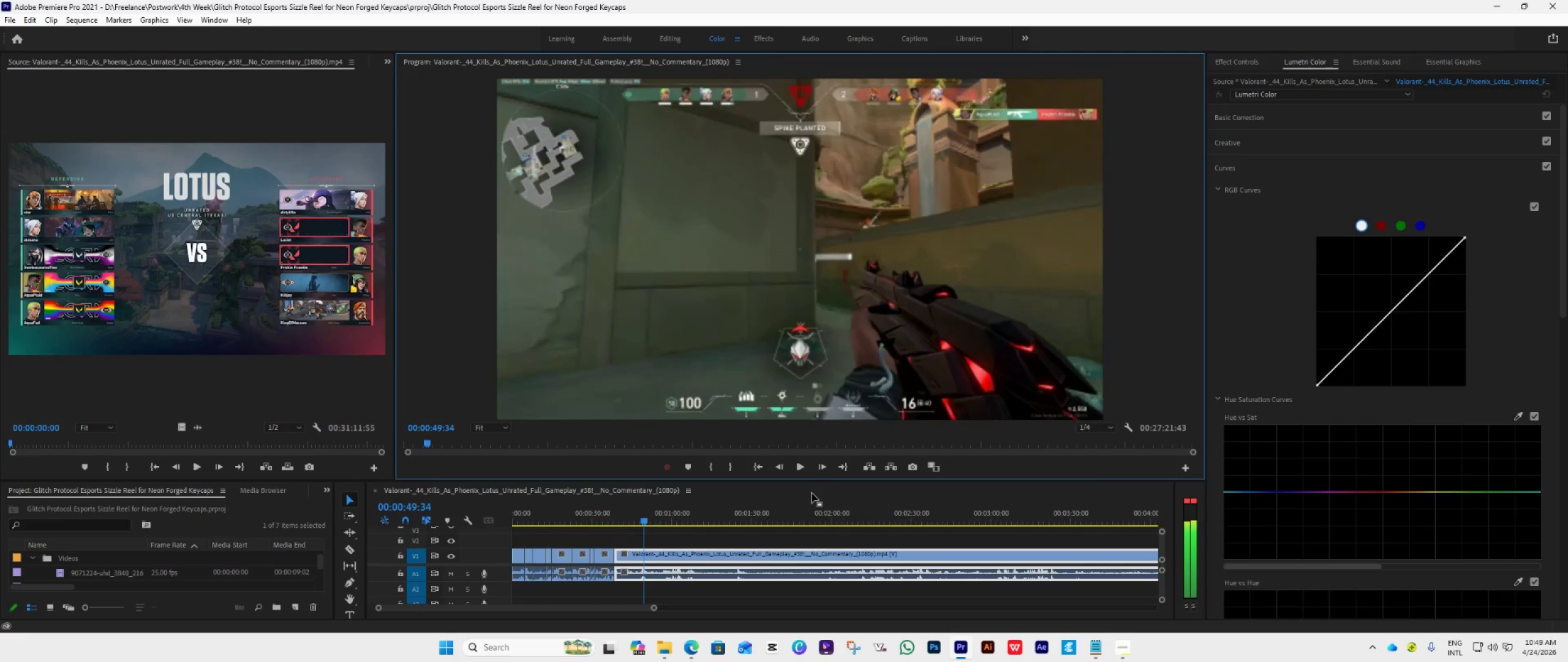 
key(ArrowLeft)
 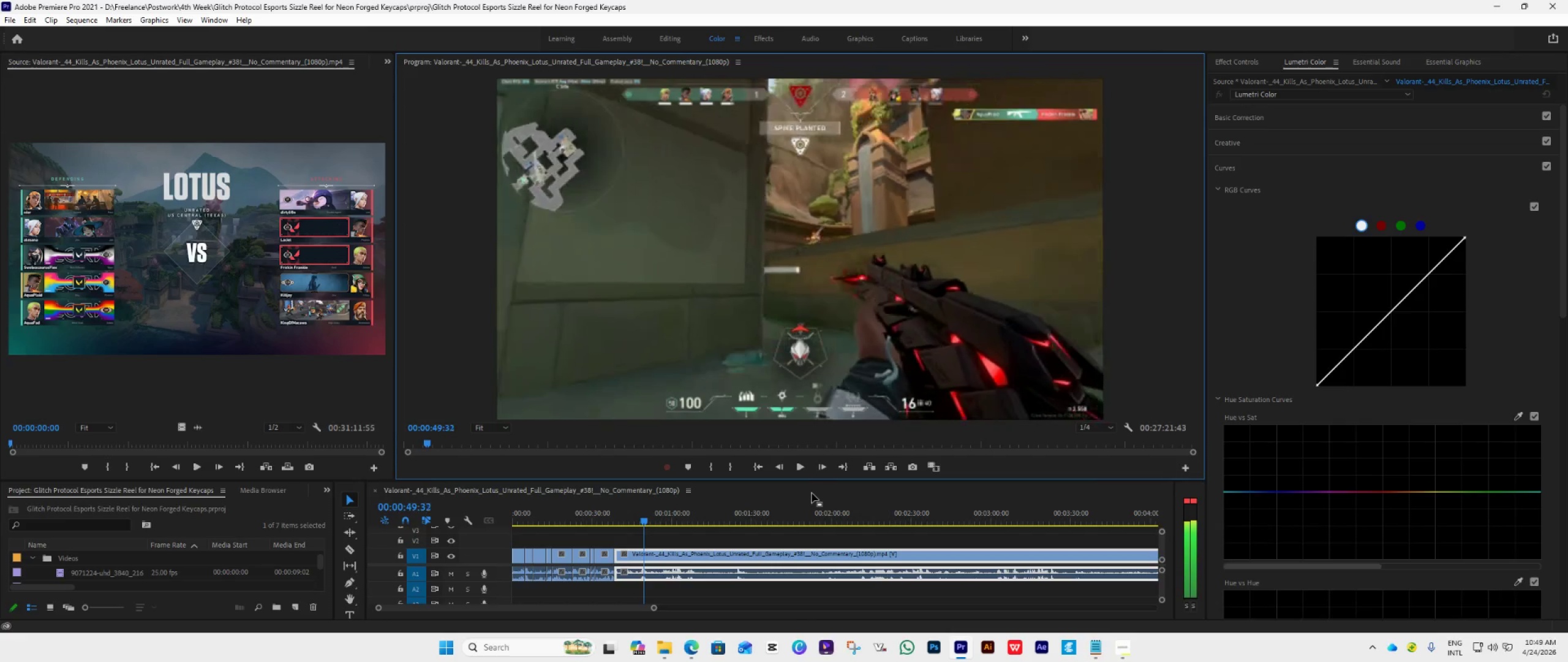 
key(ArrowLeft)
 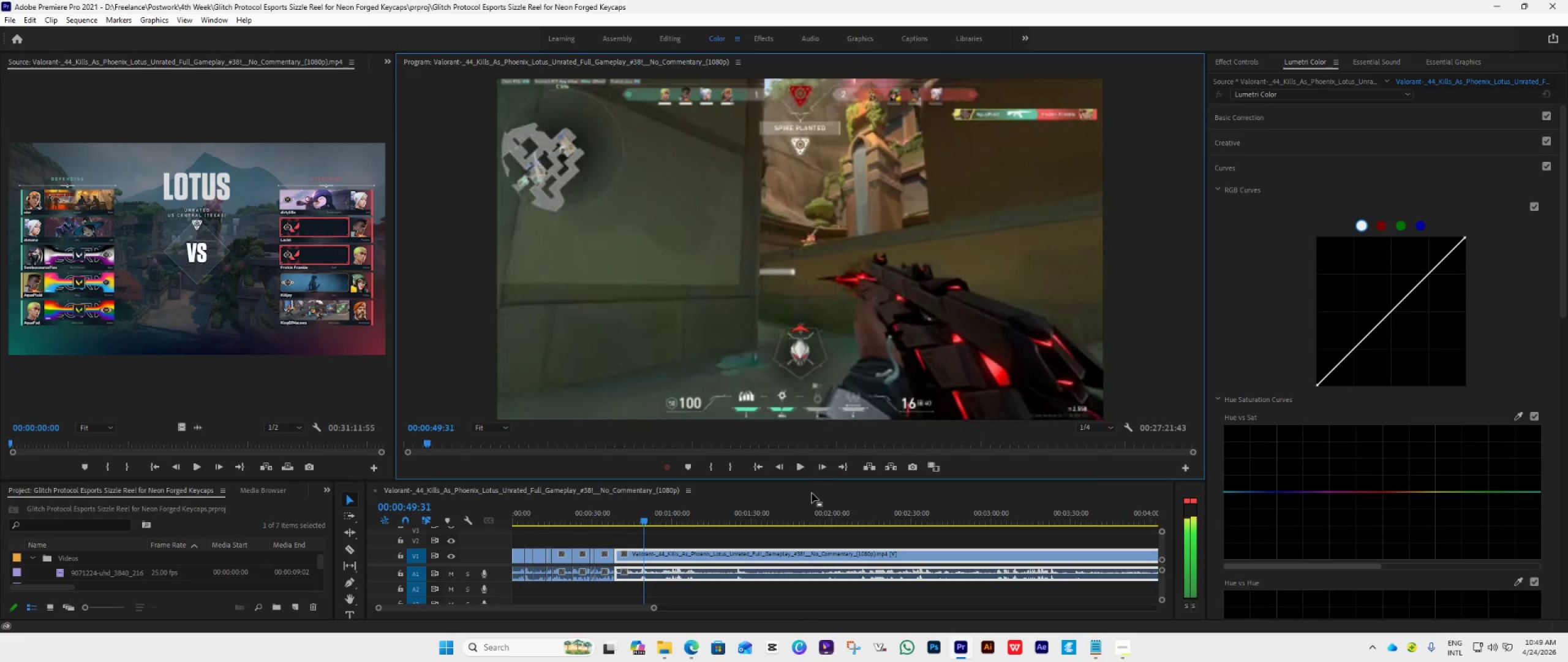 
key(ArrowLeft)
 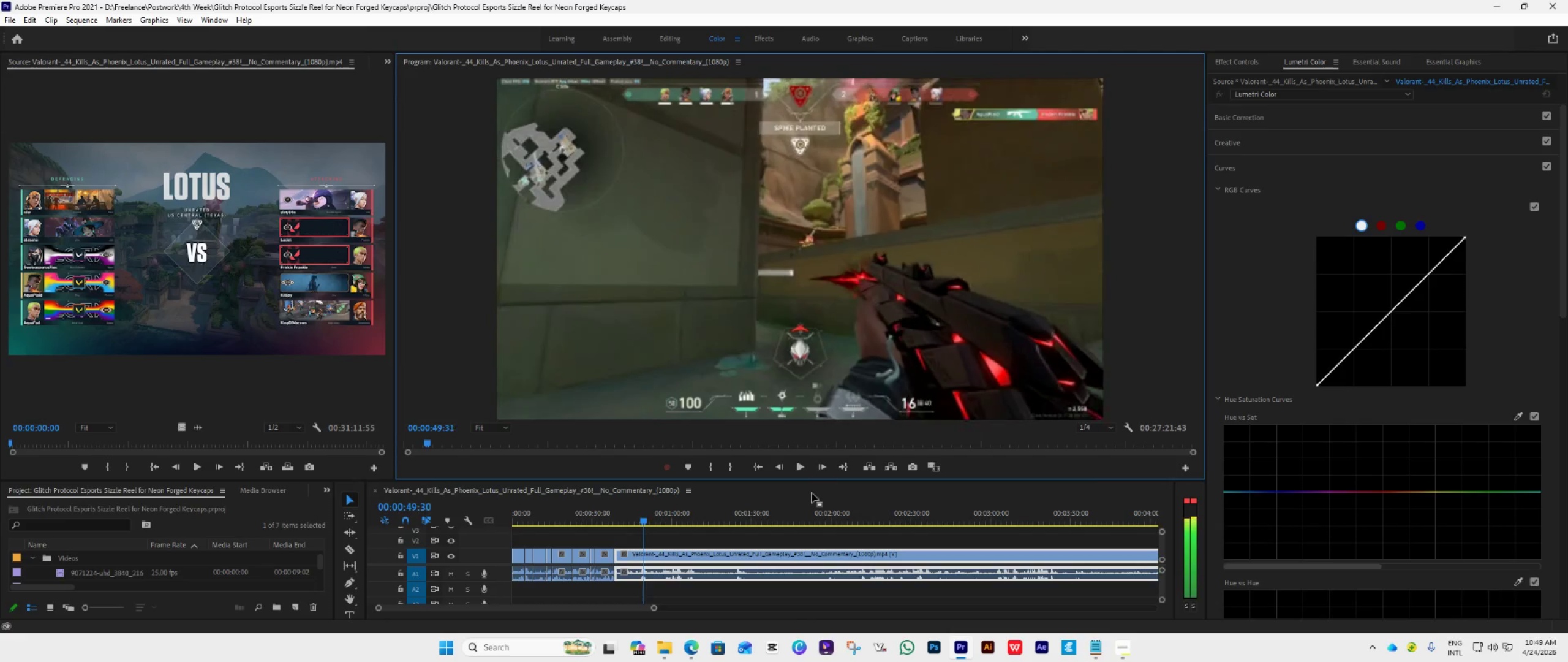 
key(ArrowLeft)
 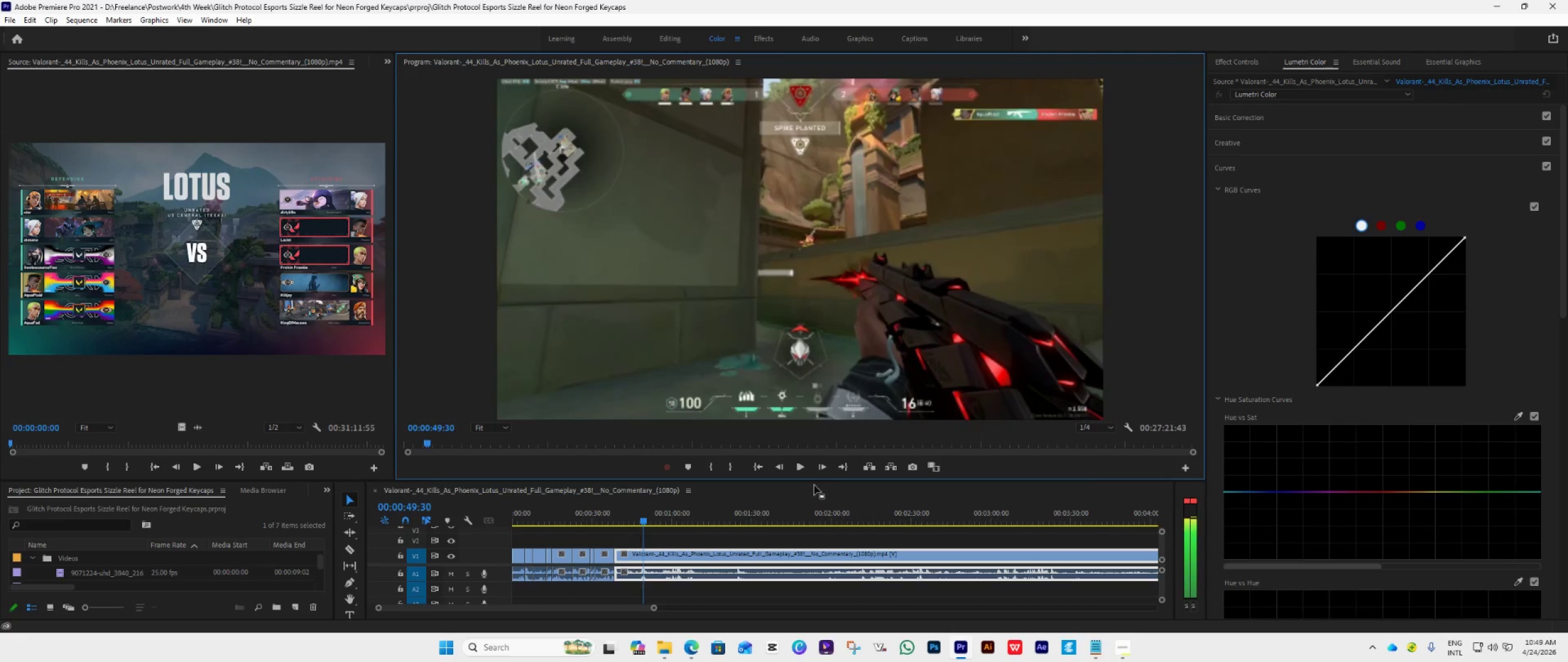 
key(ArrowLeft)
 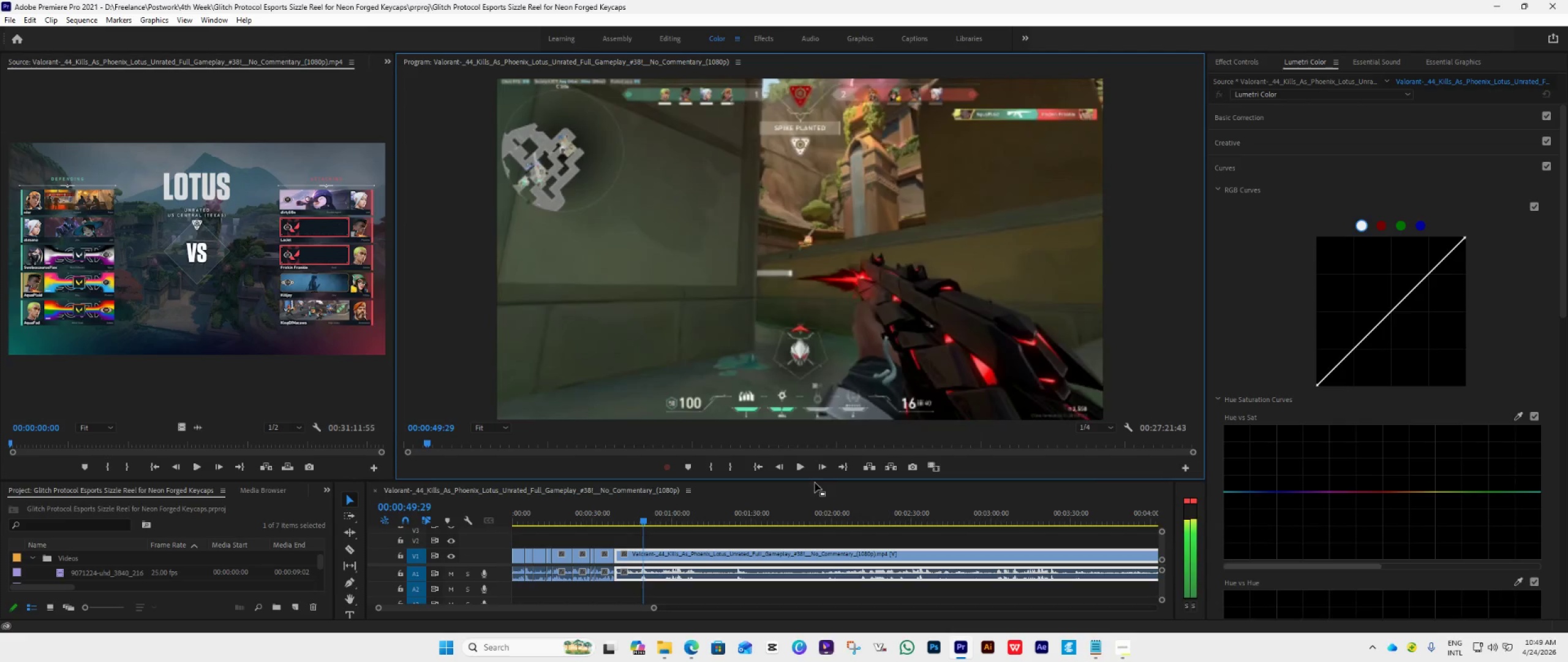 
key(ArrowLeft)
 